 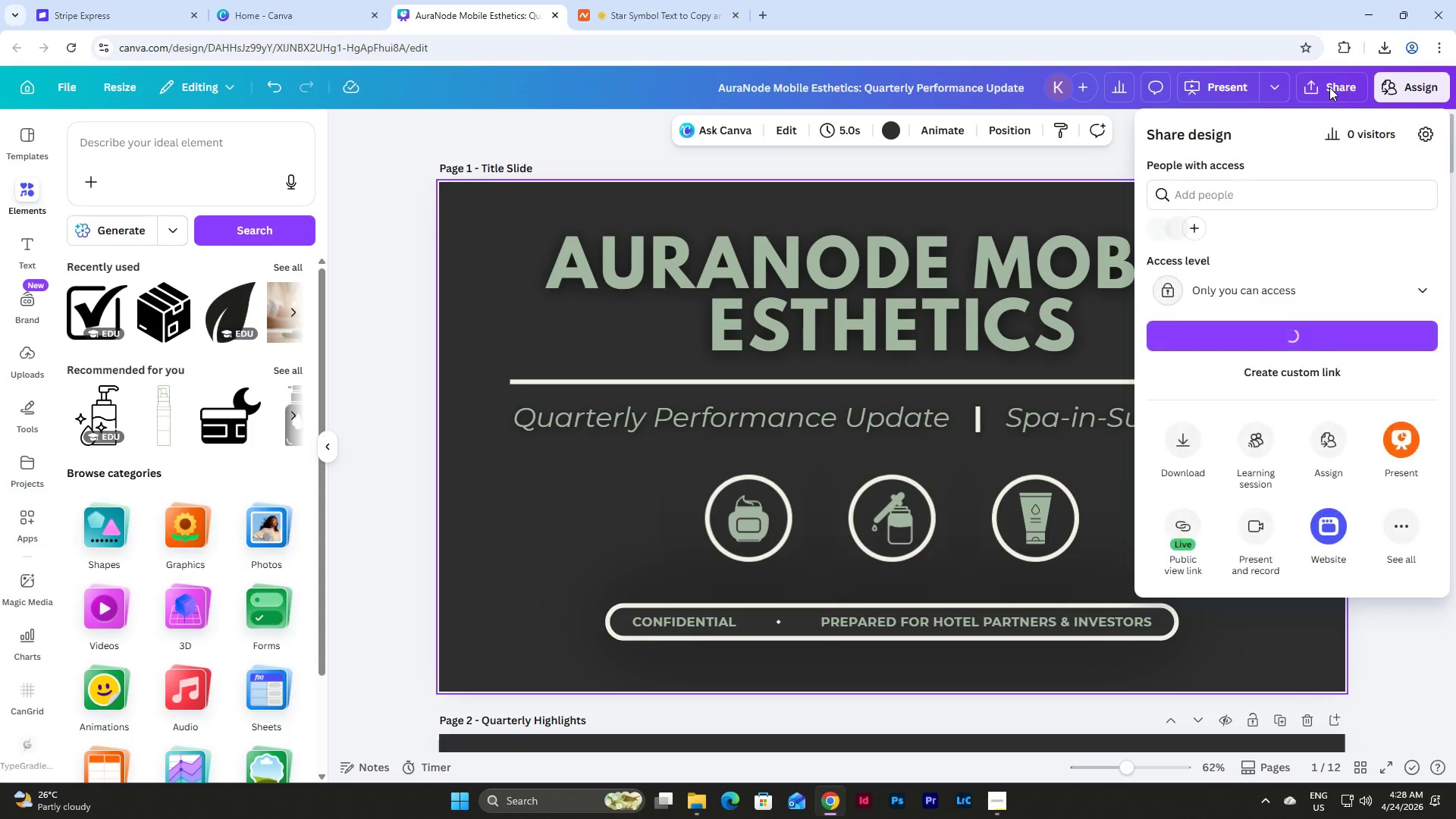 
left_click([1392, 550])
 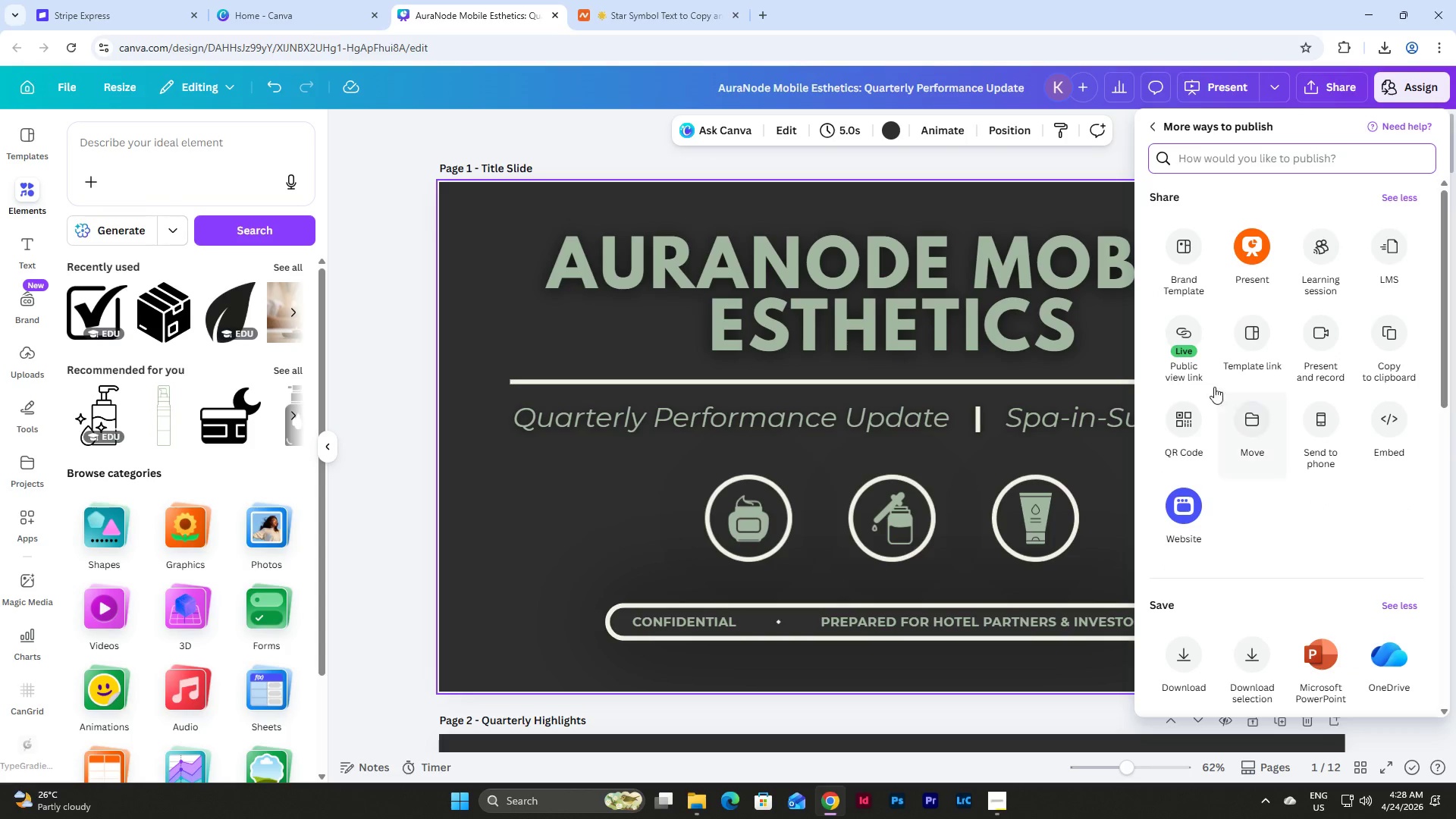 
left_click([1187, 336])
 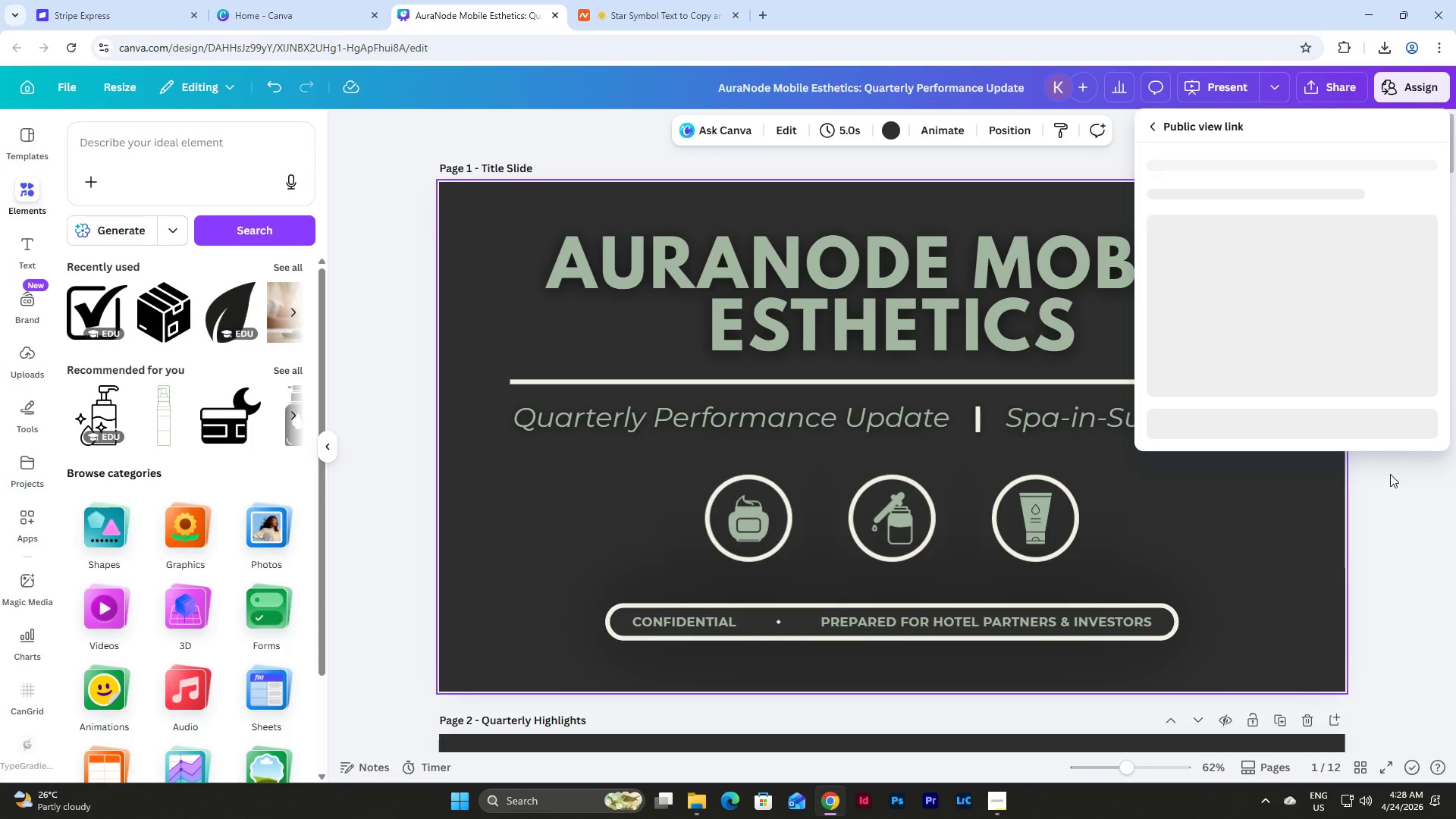 
mouse_move([1407, 489])
 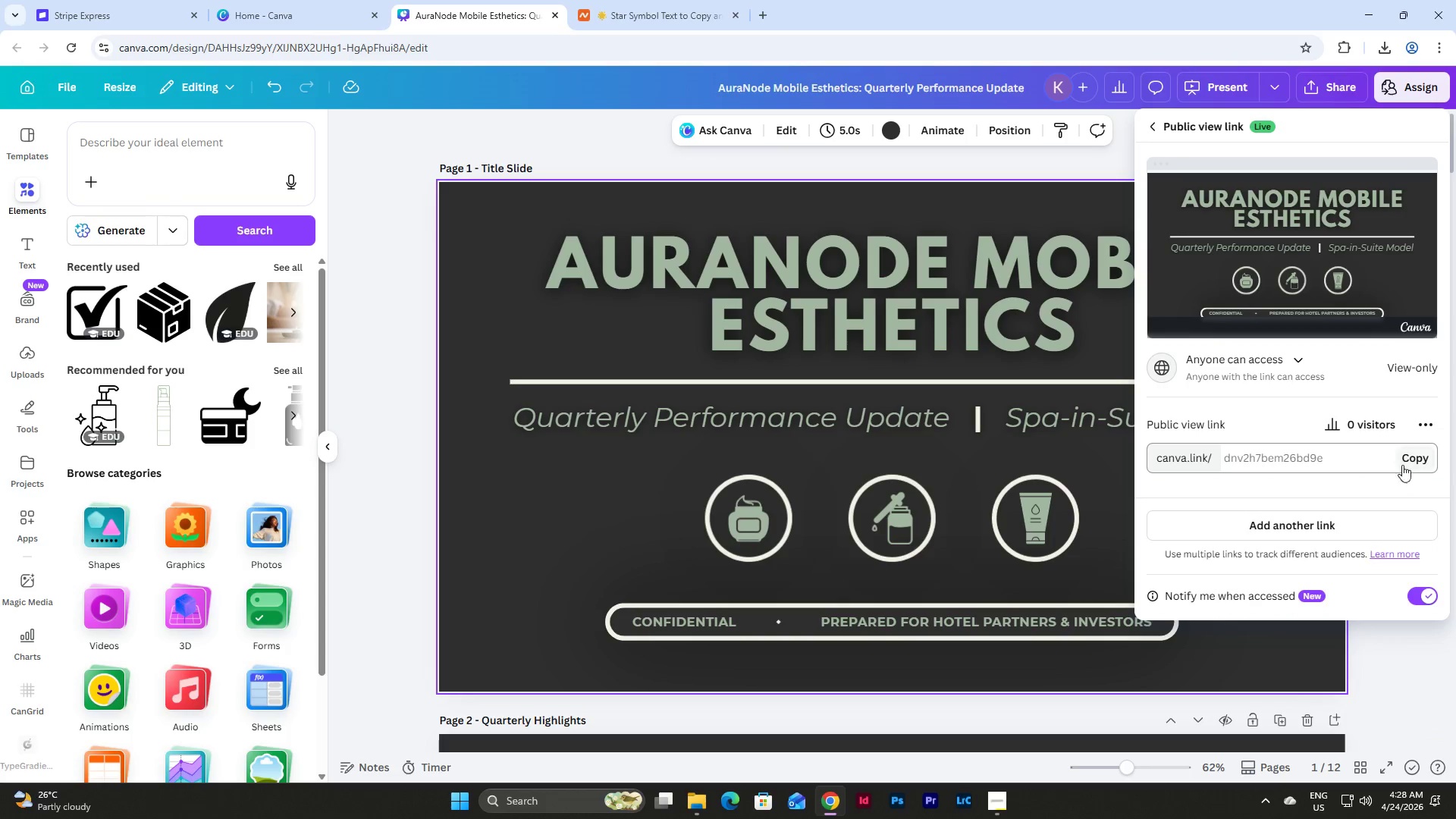 
left_click([1415, 455])
 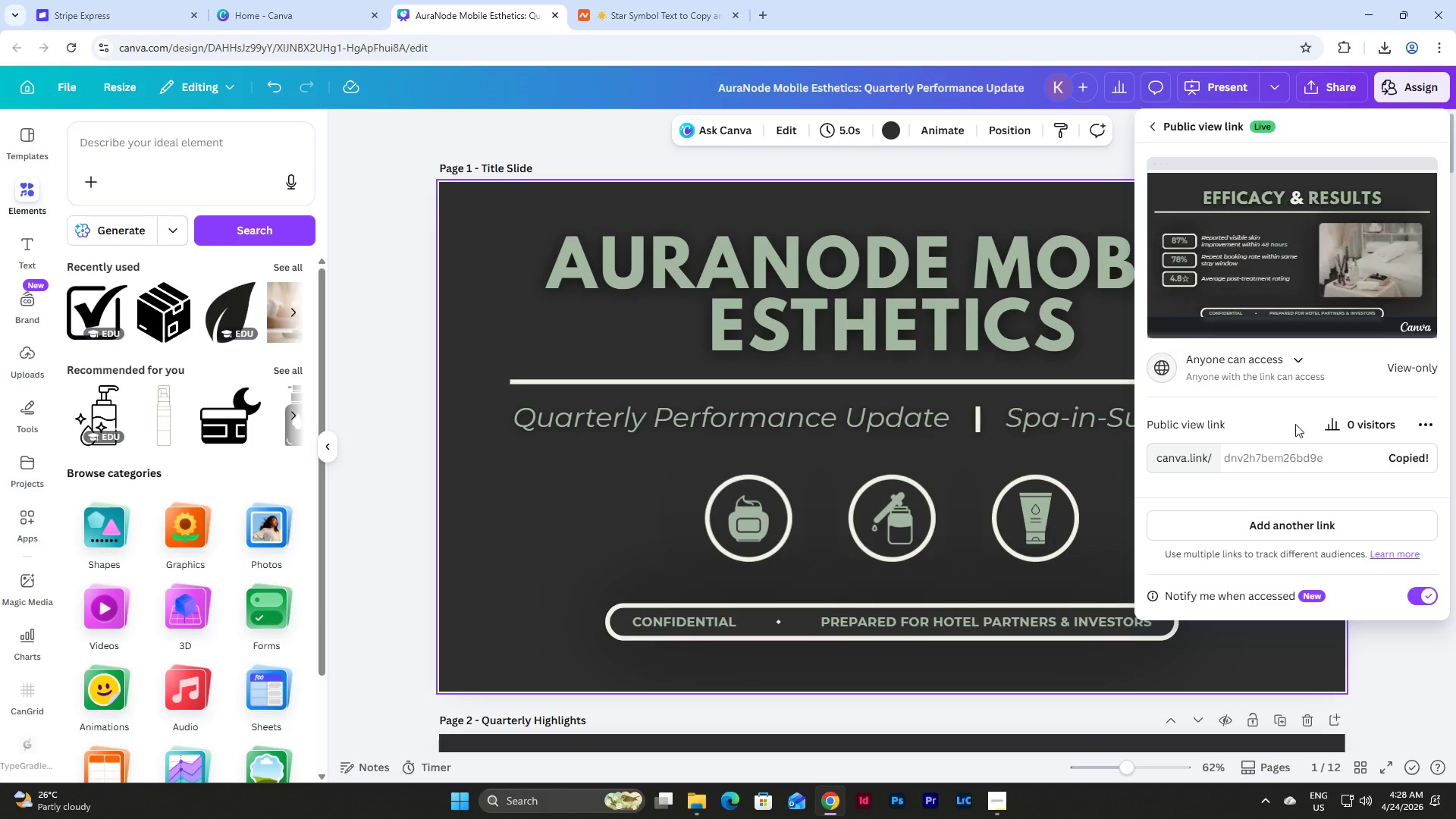 
wait(15.83)
 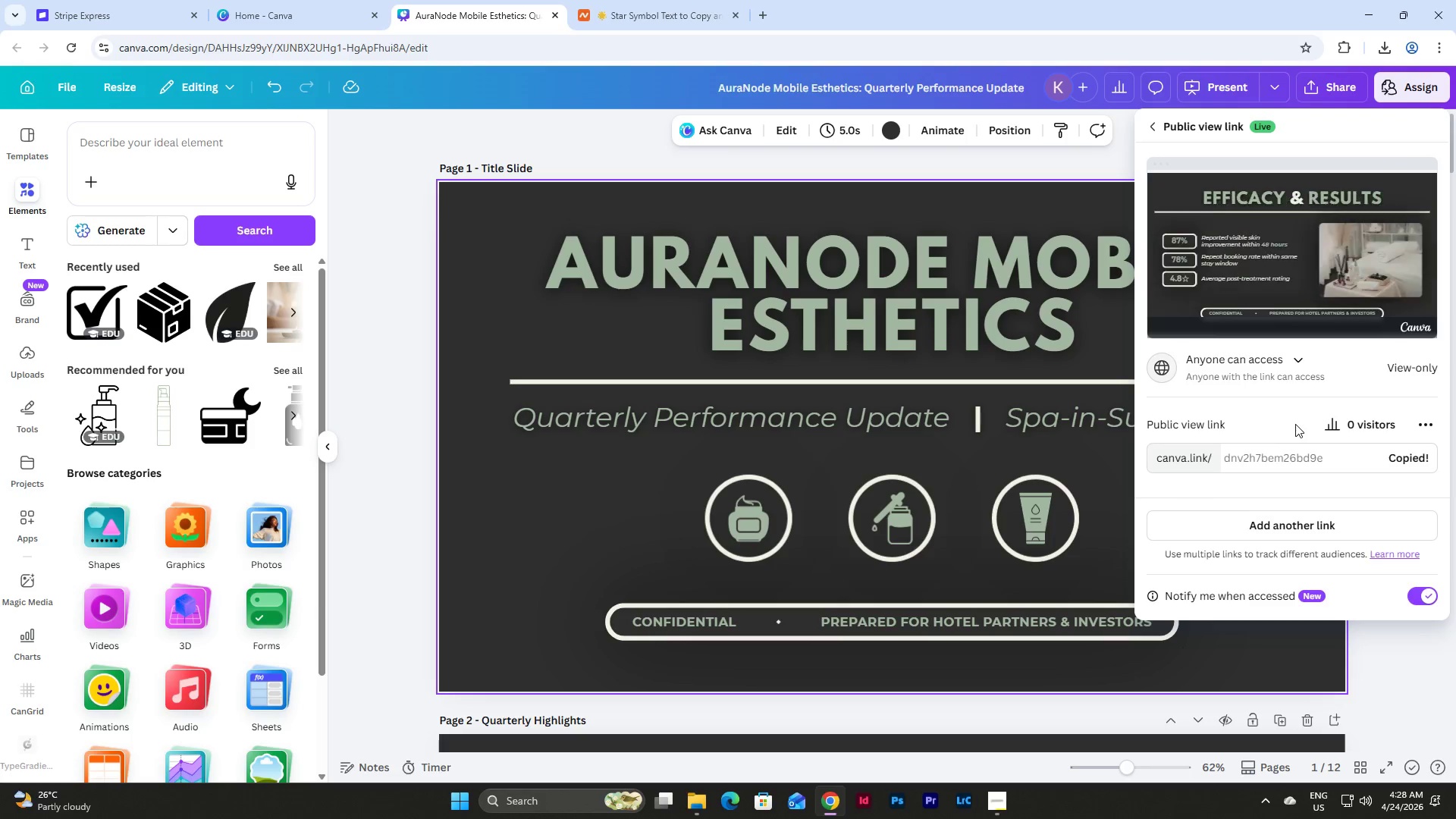 
left_click([403, 240])
 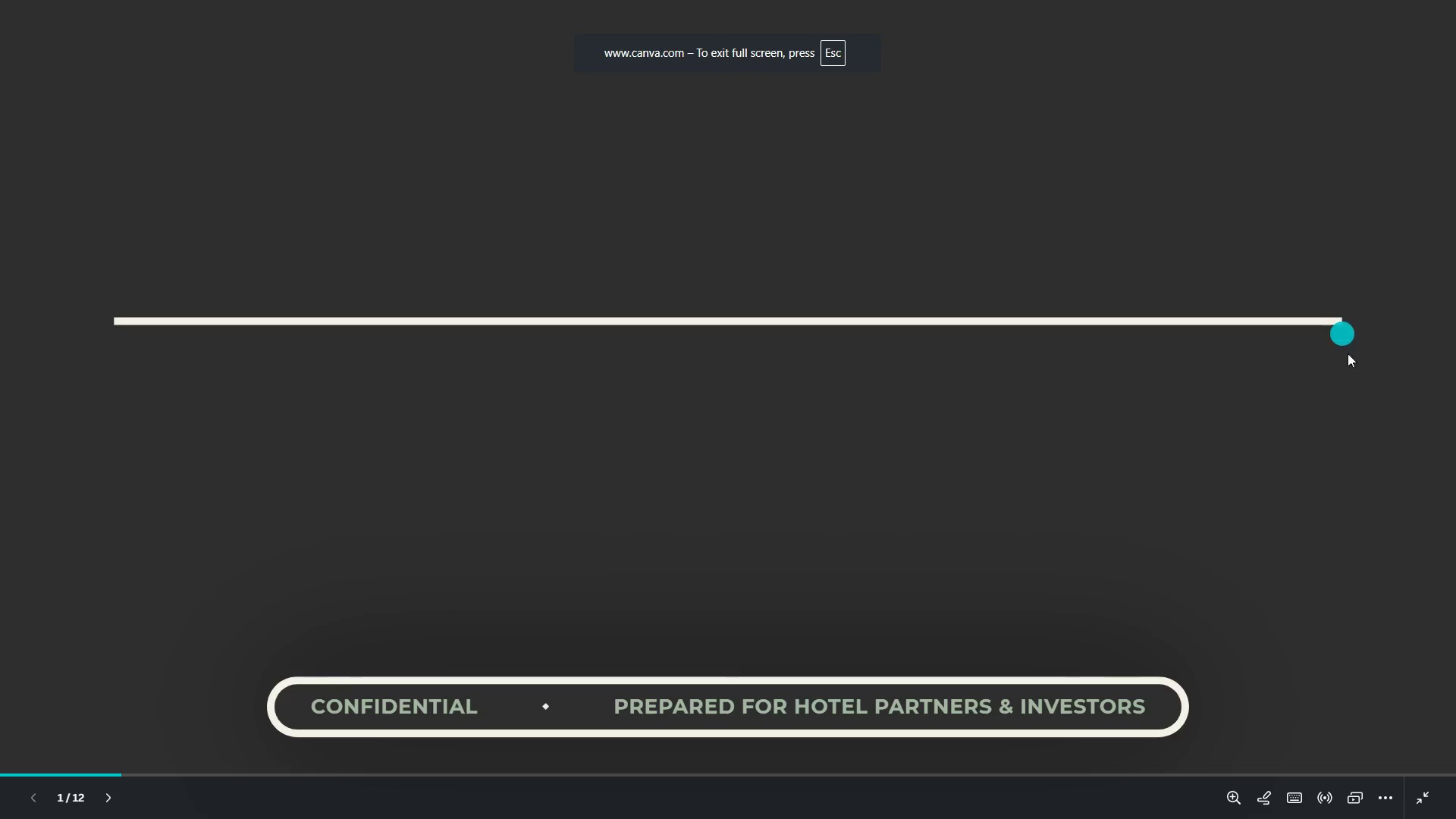 
key(ArrowRight)
 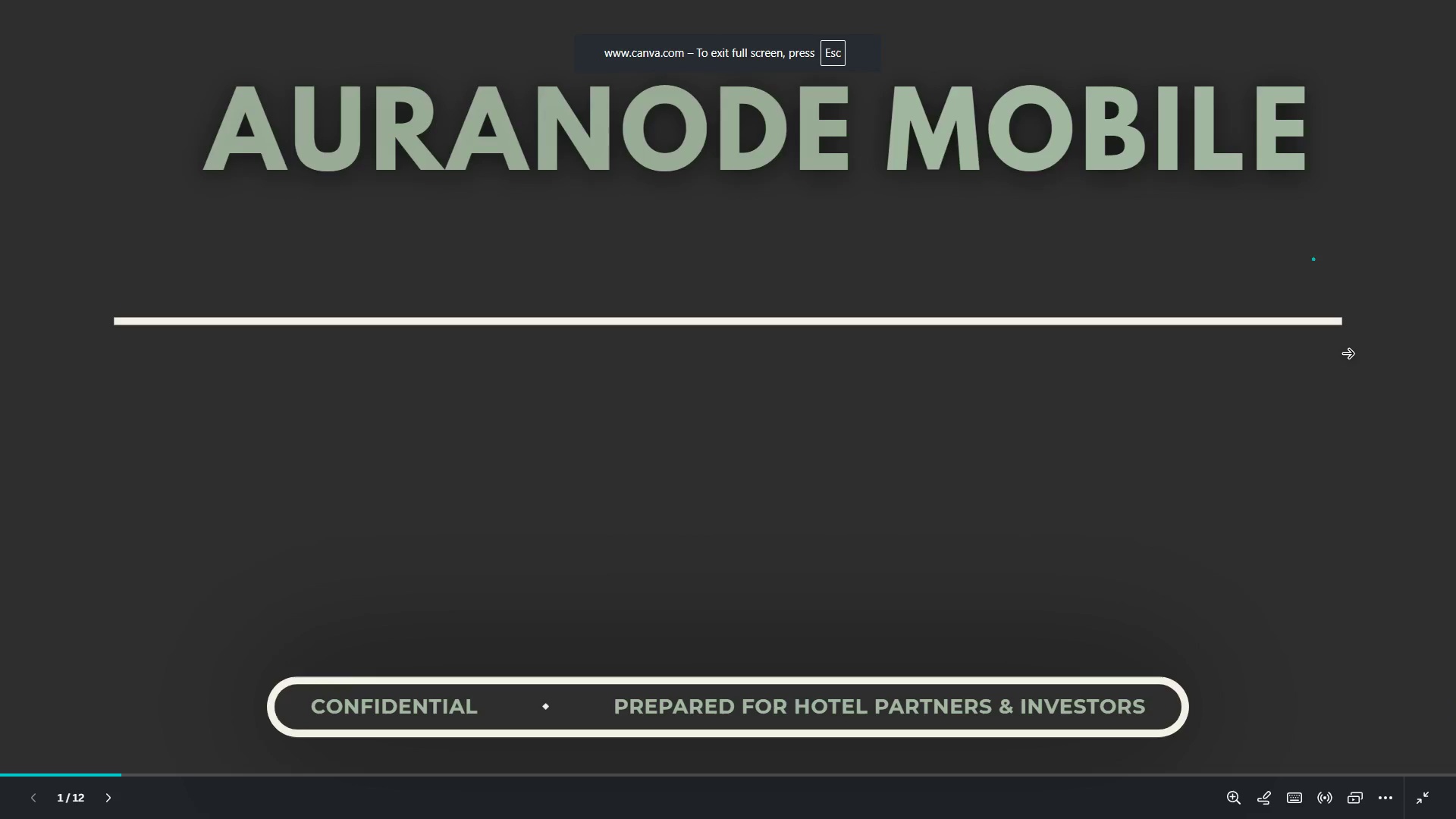 
key(ArrowRight)
 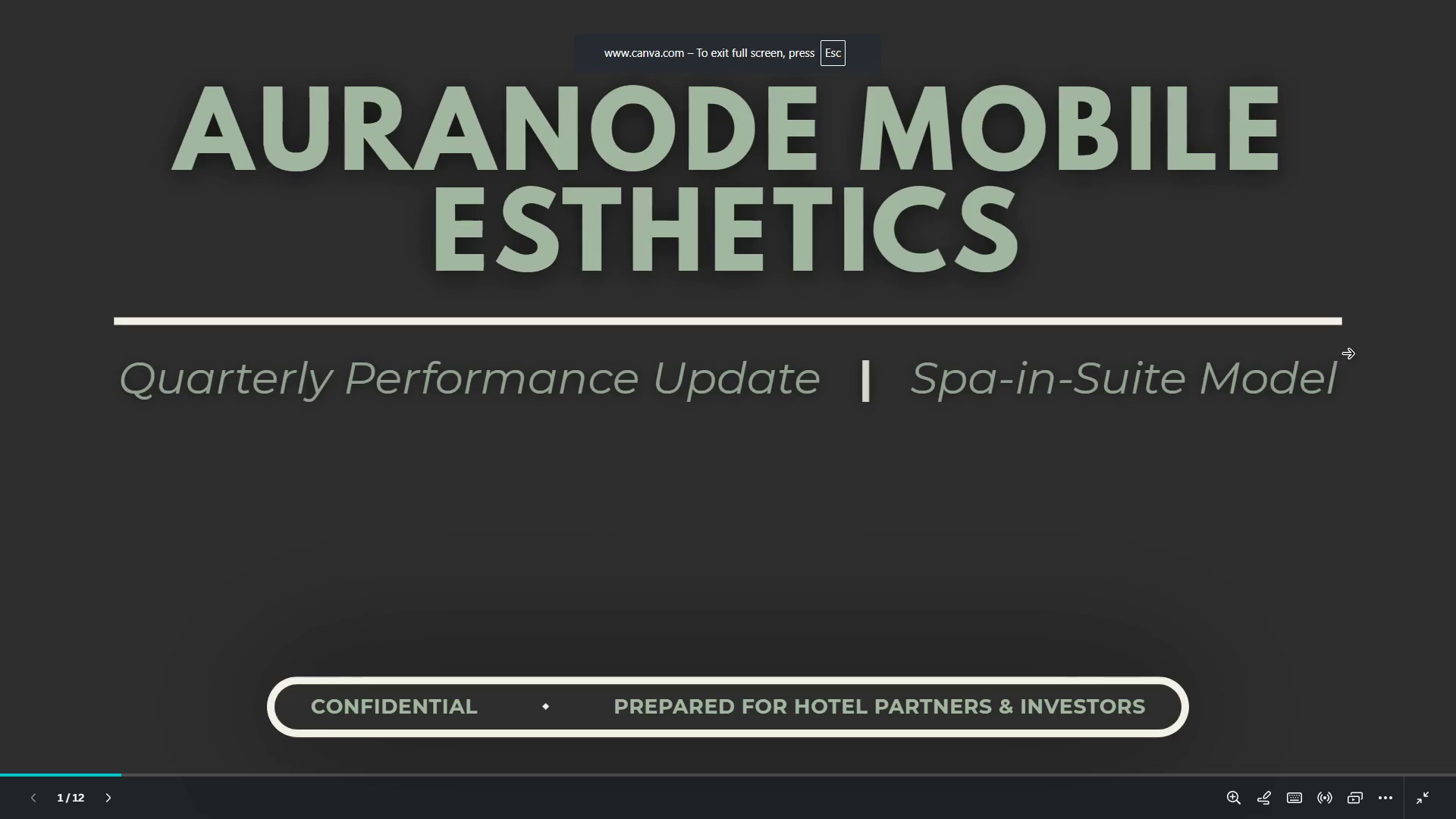 
key(ArrowRight)
 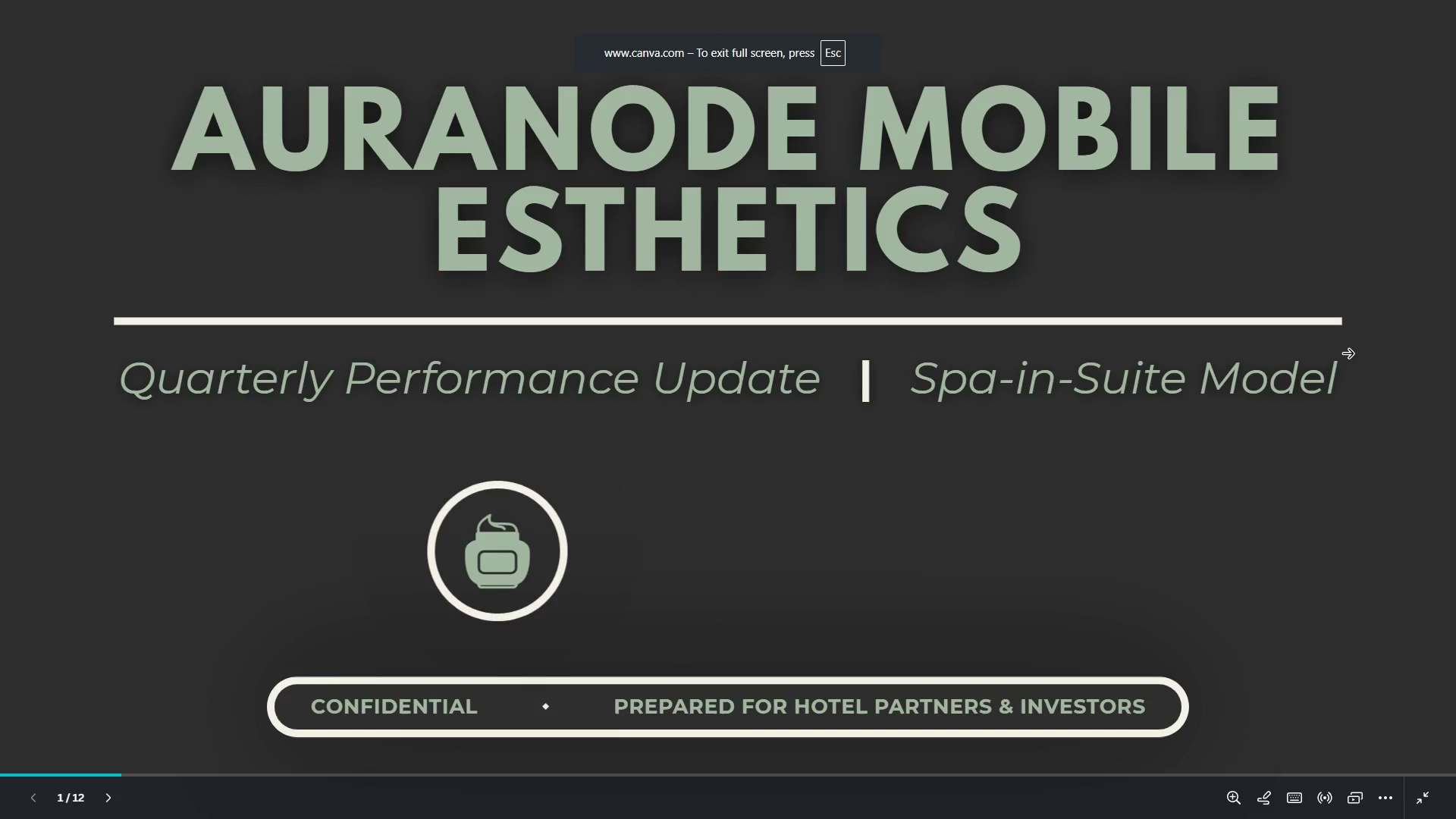 
key(ArrowRight)
 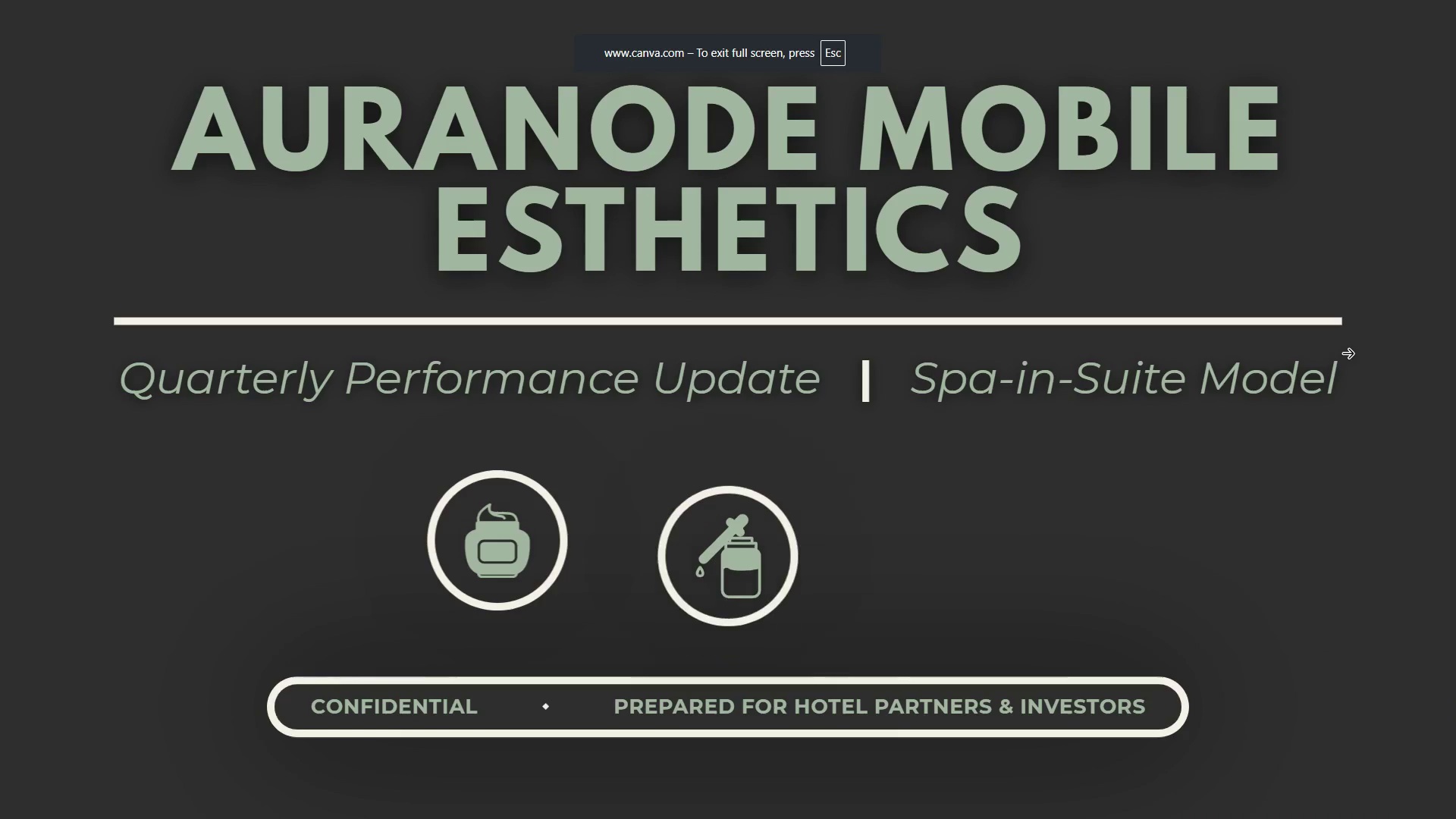 
key(ArrowRight)
 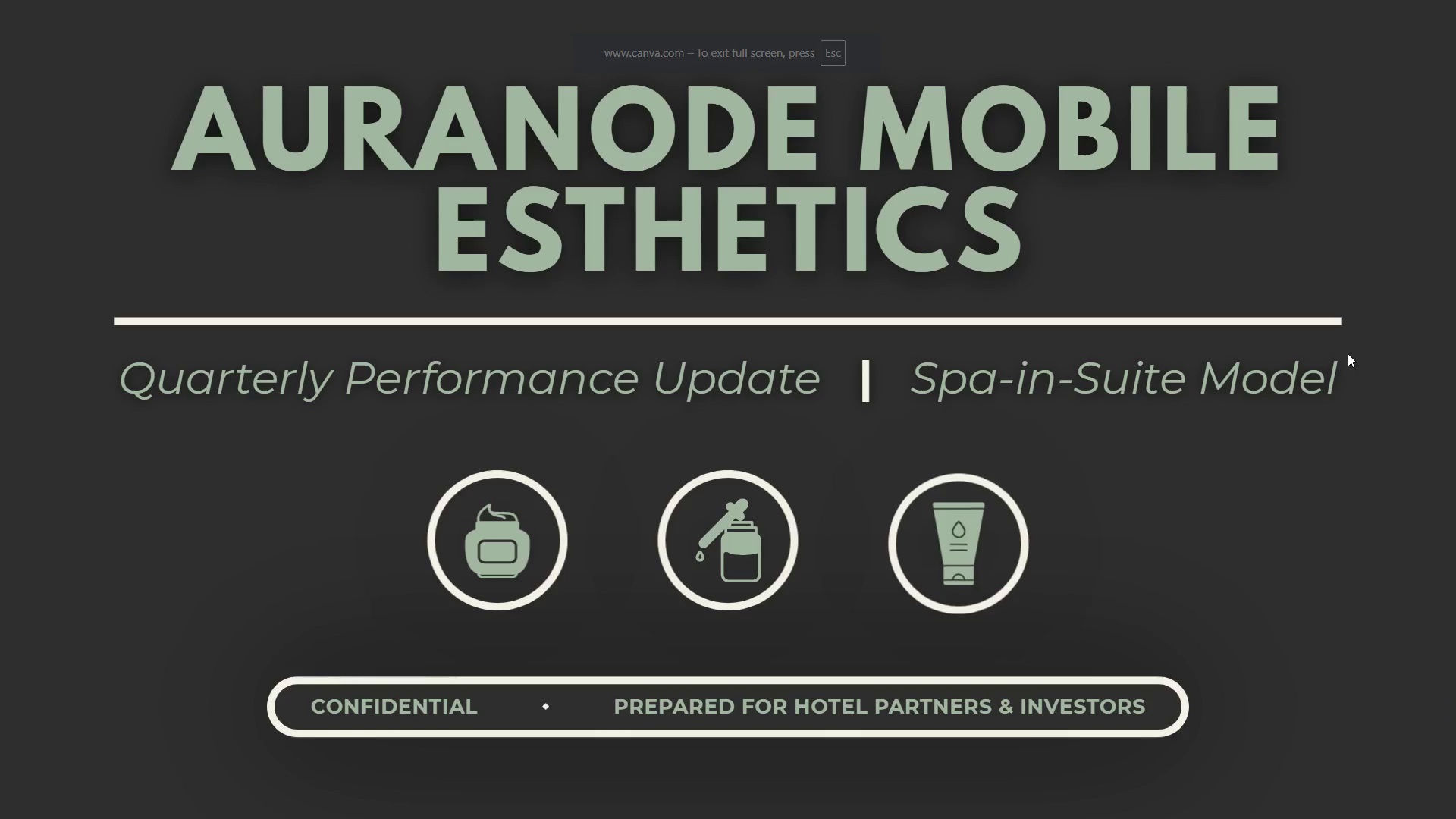 
key(ArrowRight)
 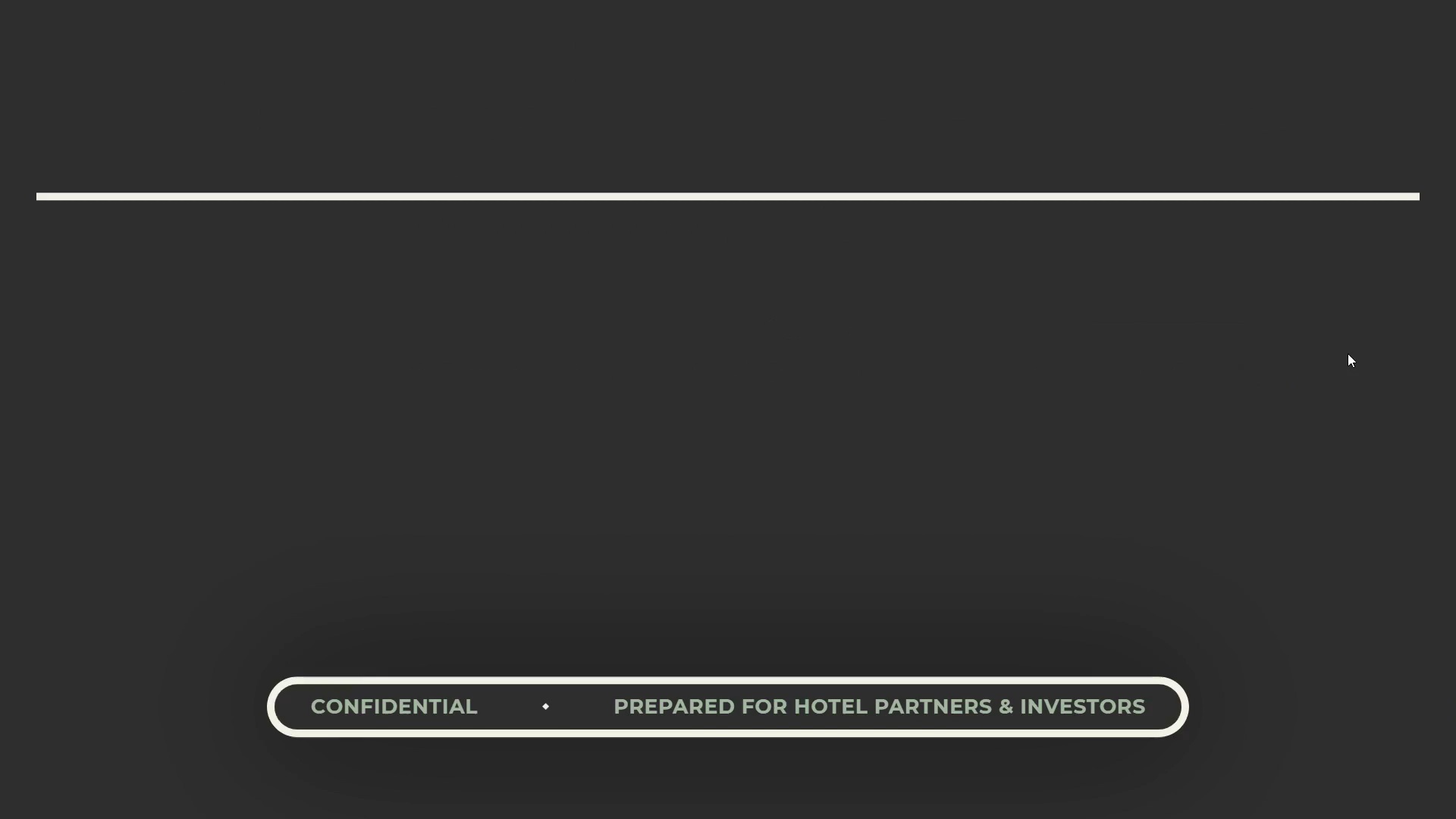 
key(ArrowLeft)
 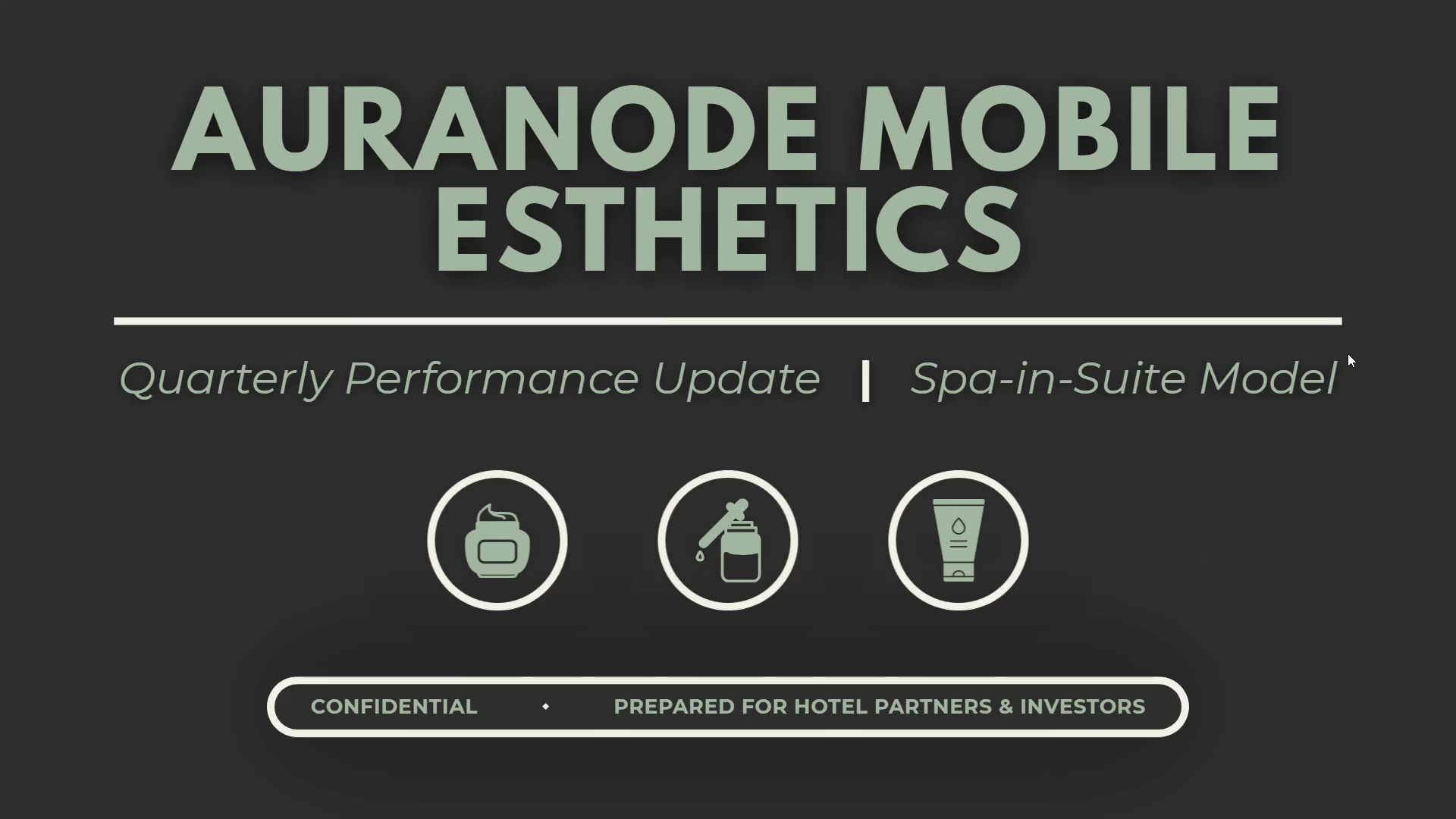 
key(ArrowRight)
 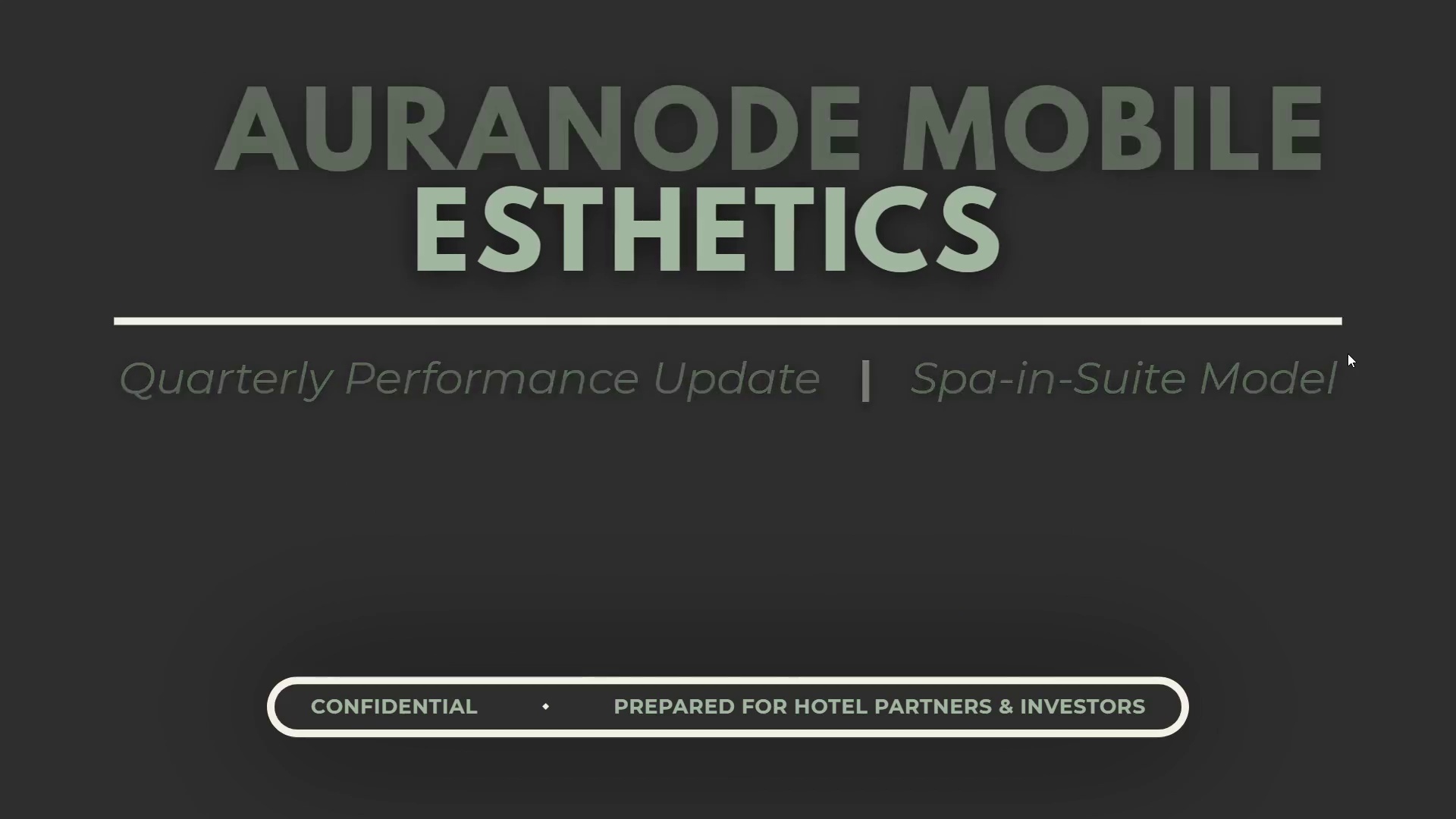 
key(ArrowRight)
 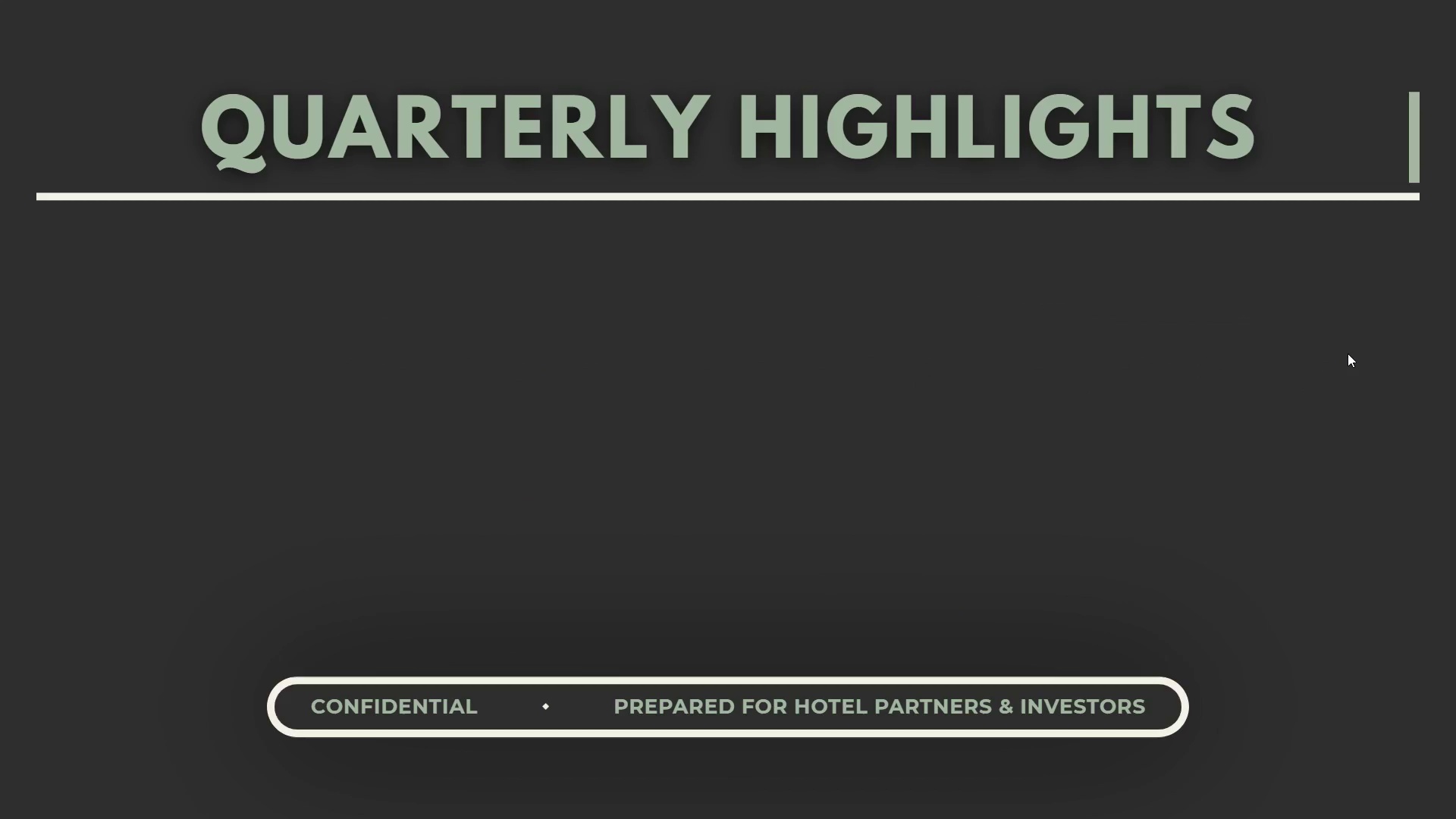 
key(ArrowRight)
 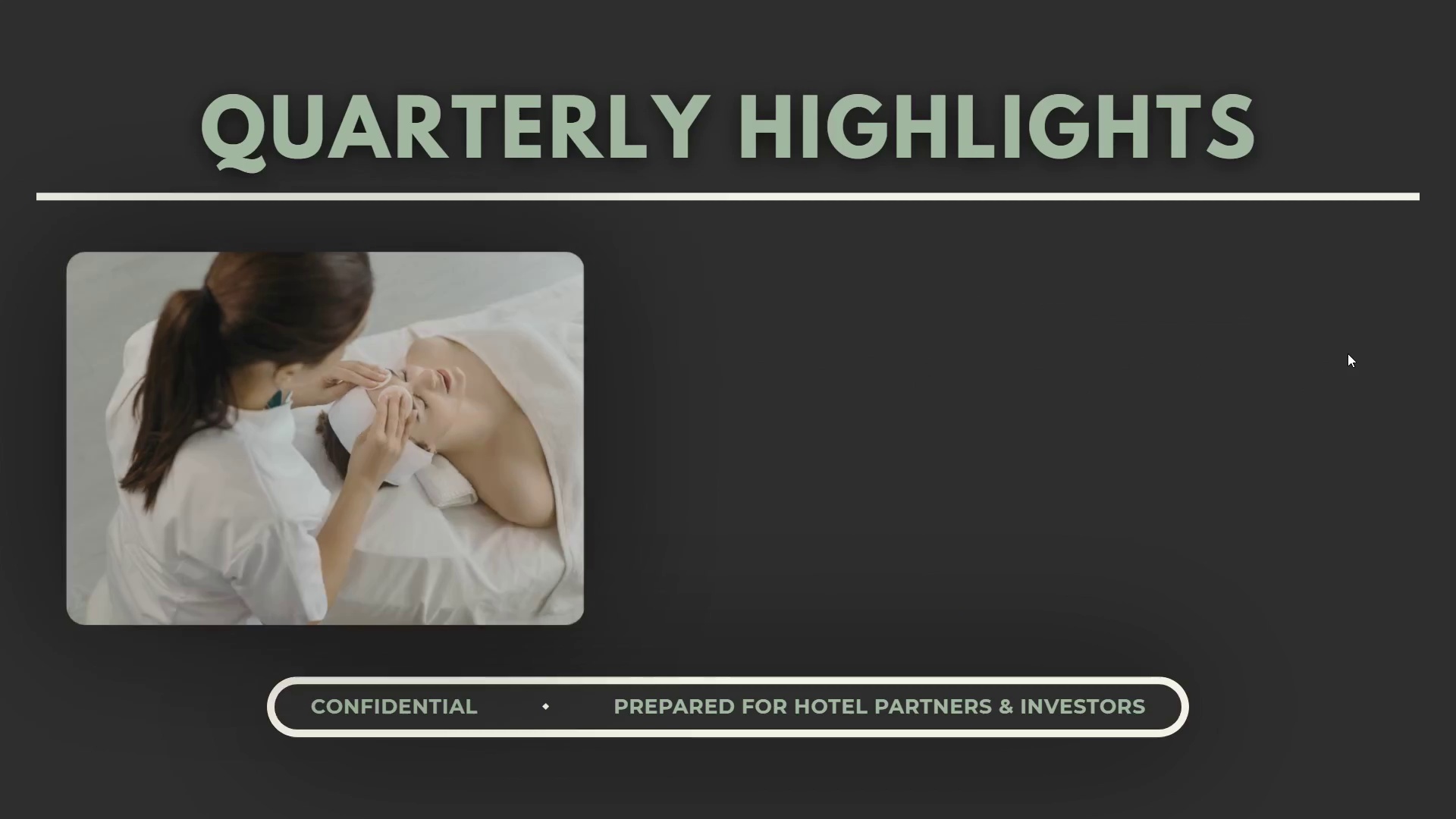 
key(ArrowRight)
 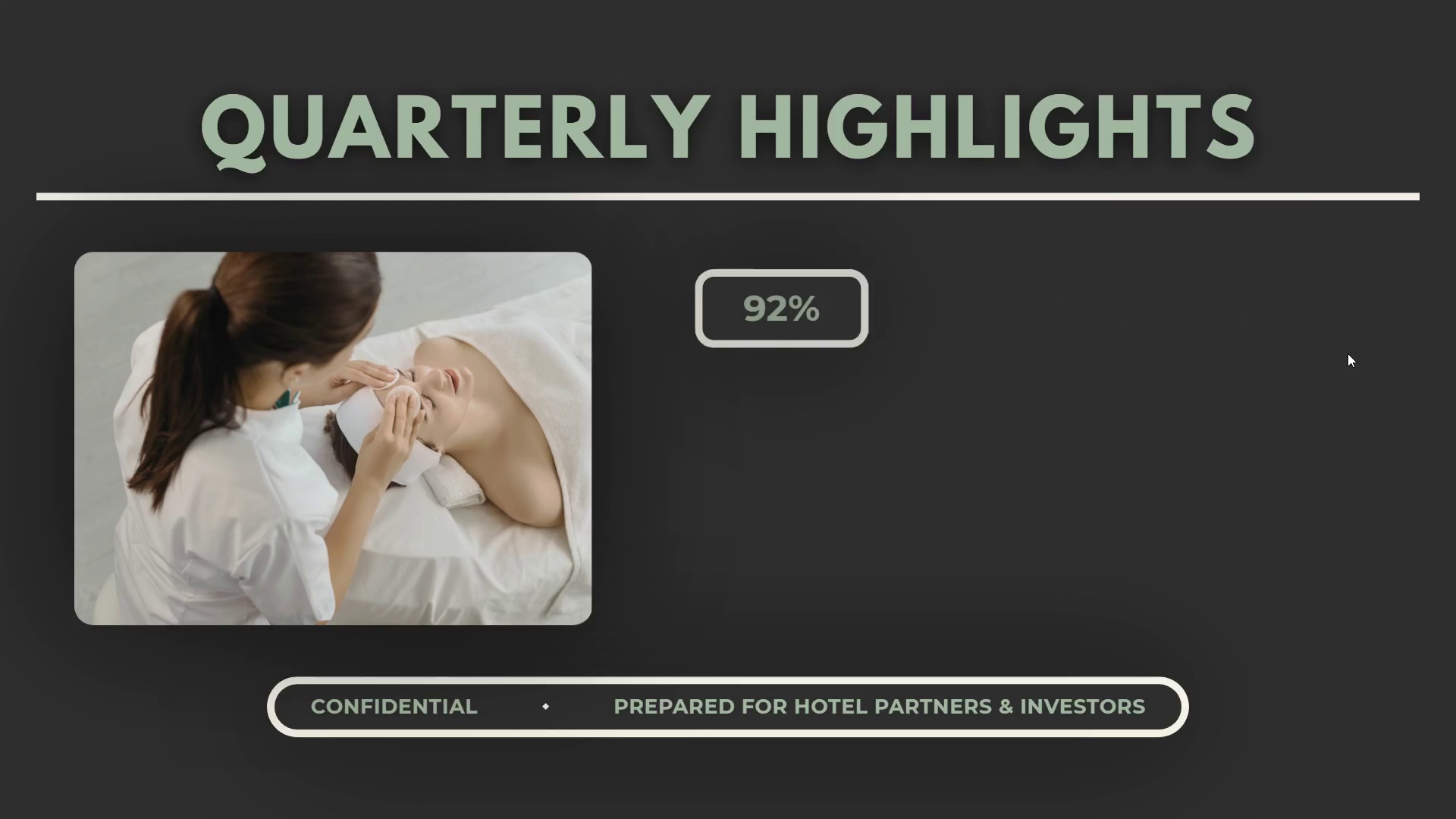 
key(ArrowRight)
 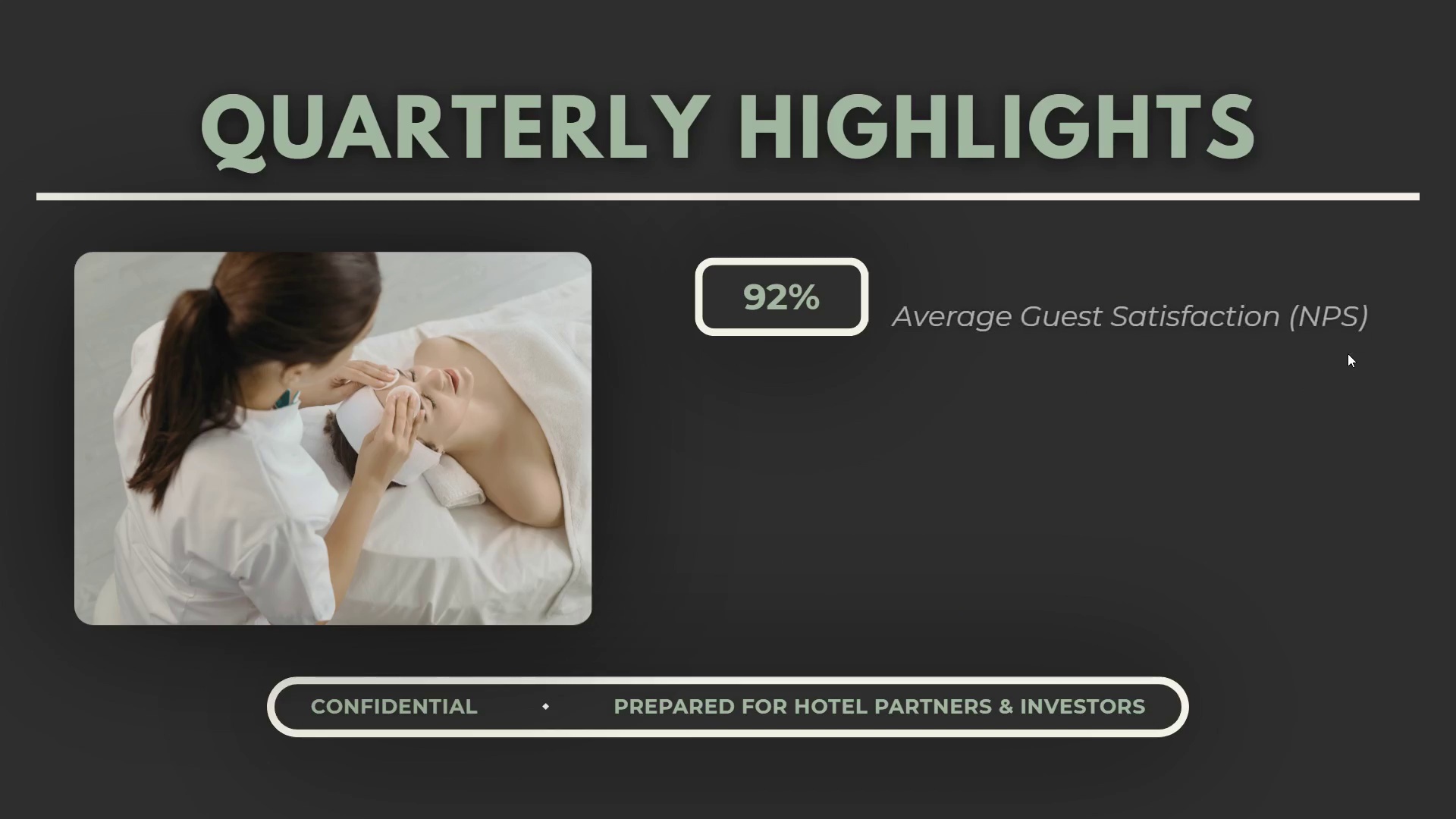 
key(ArrowRight)
 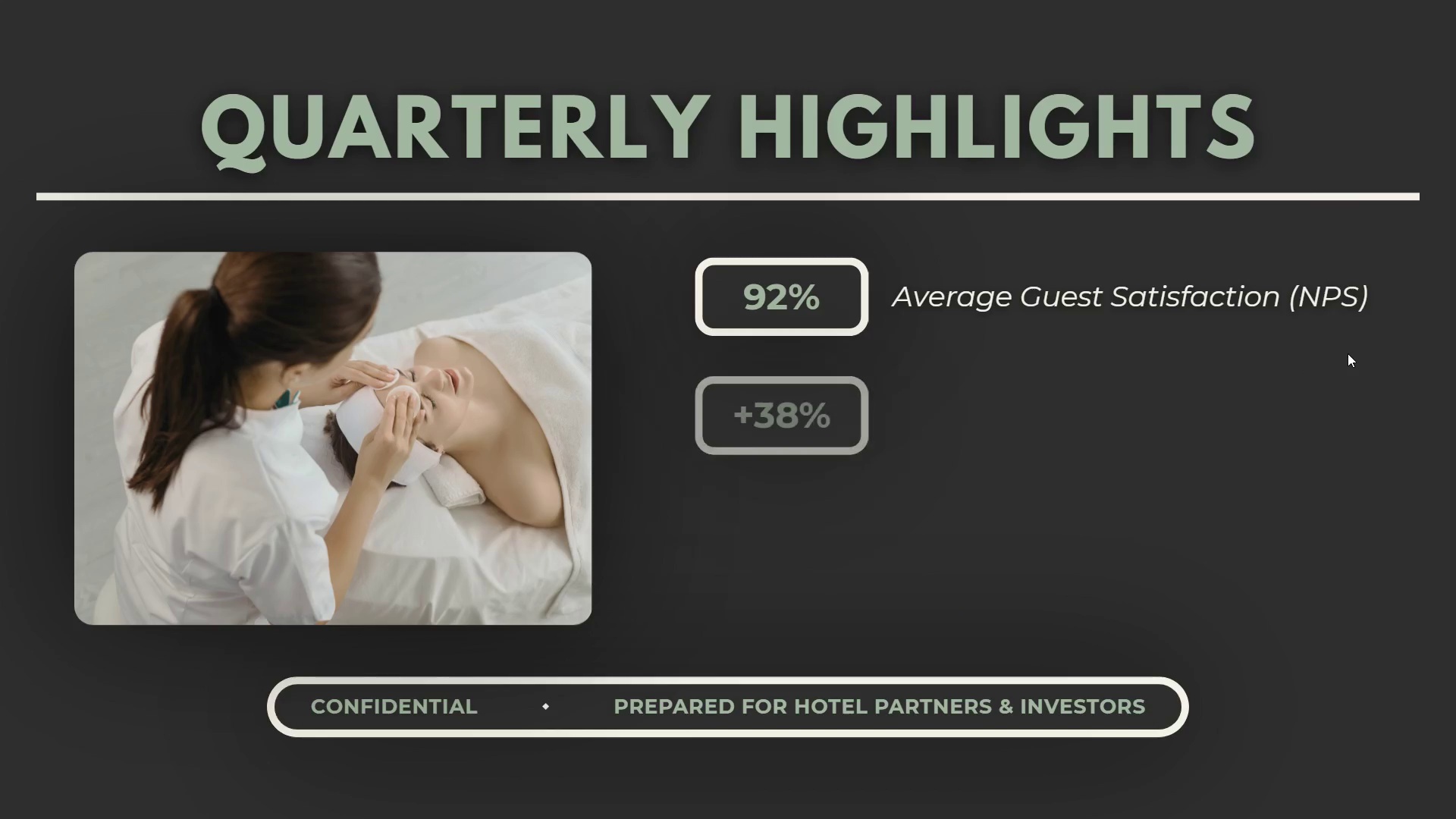 
key(ArrowRight)
 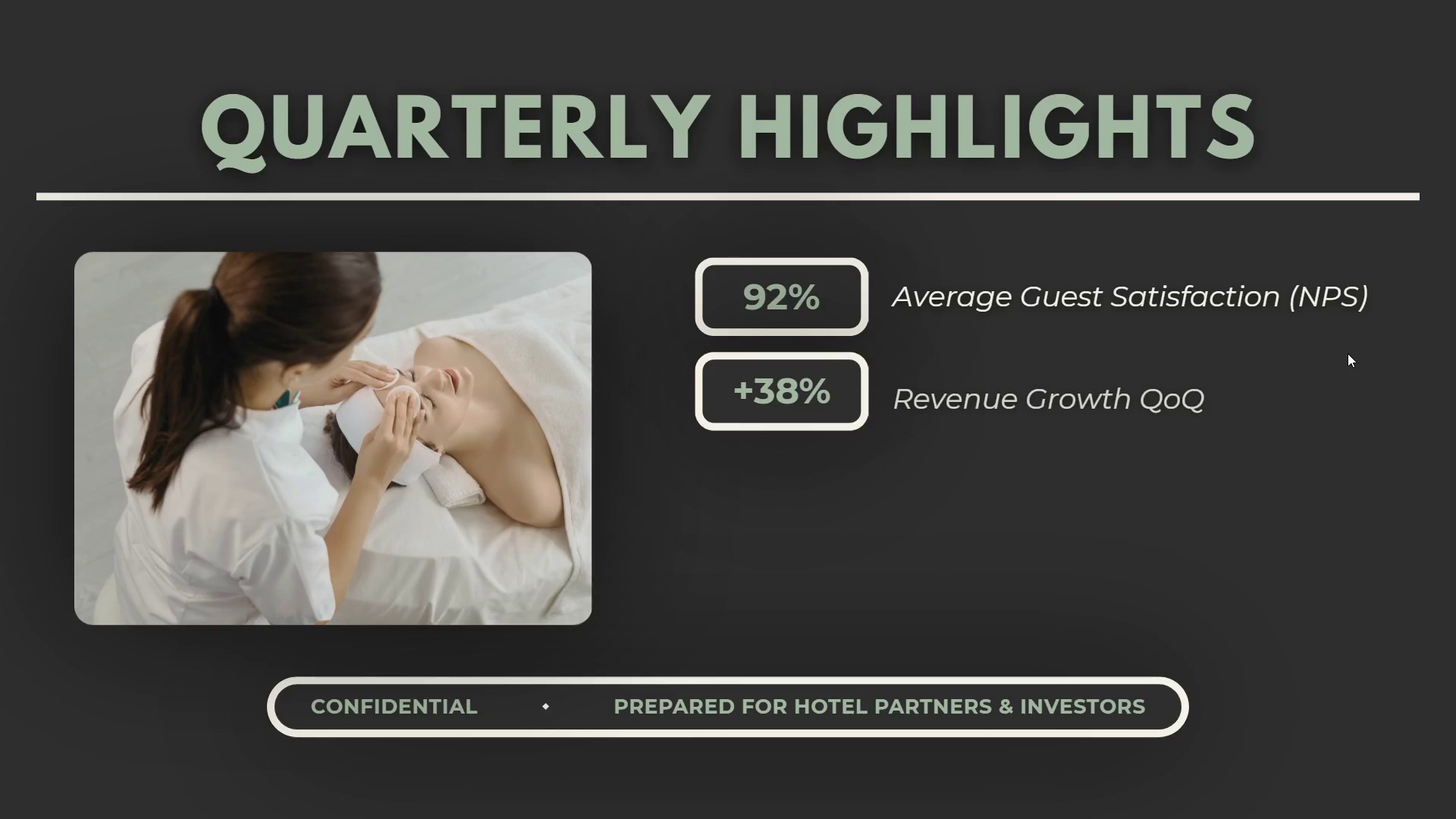 
key(ArrowRight)
 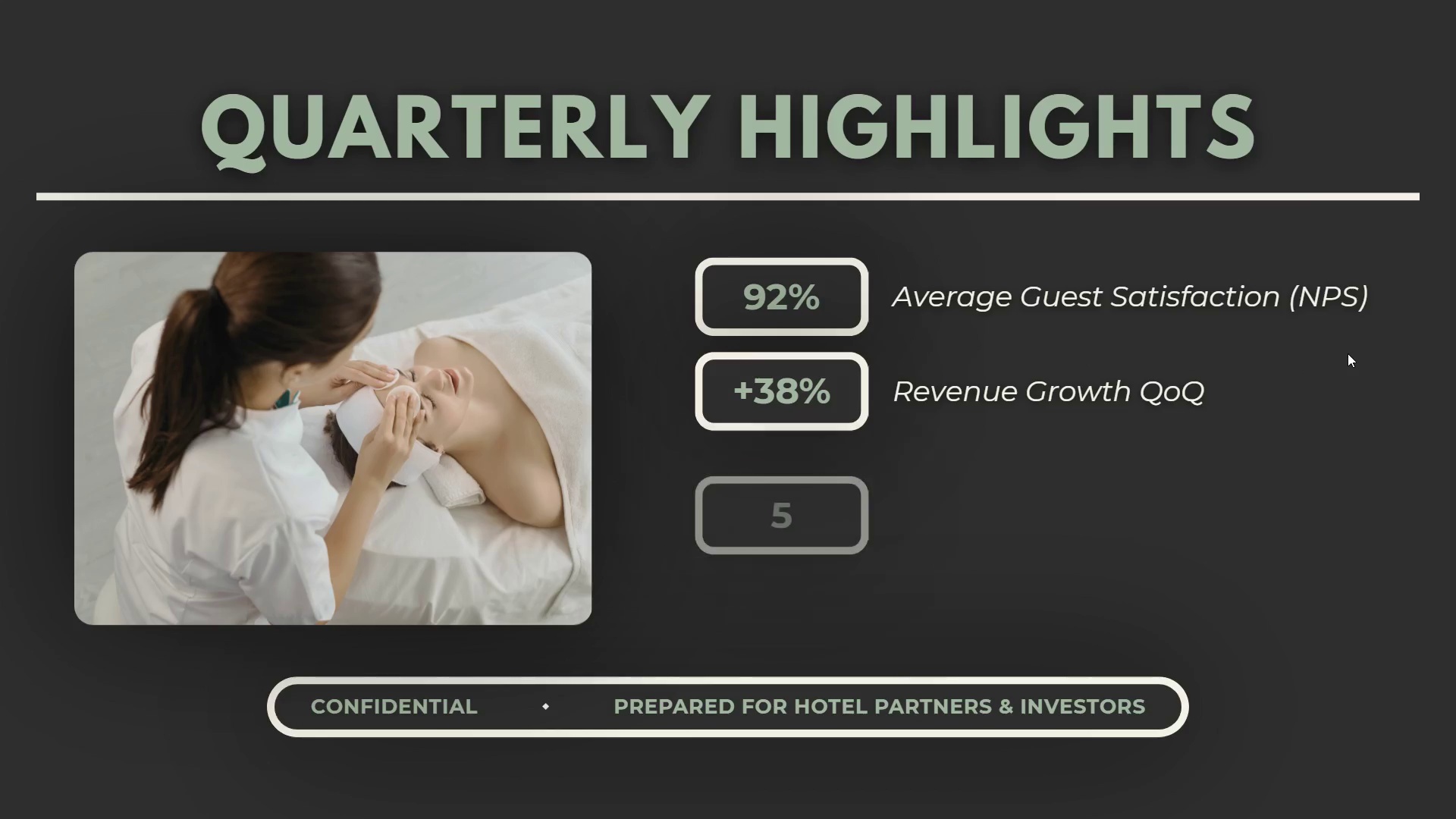 
key(ArrowRight)
 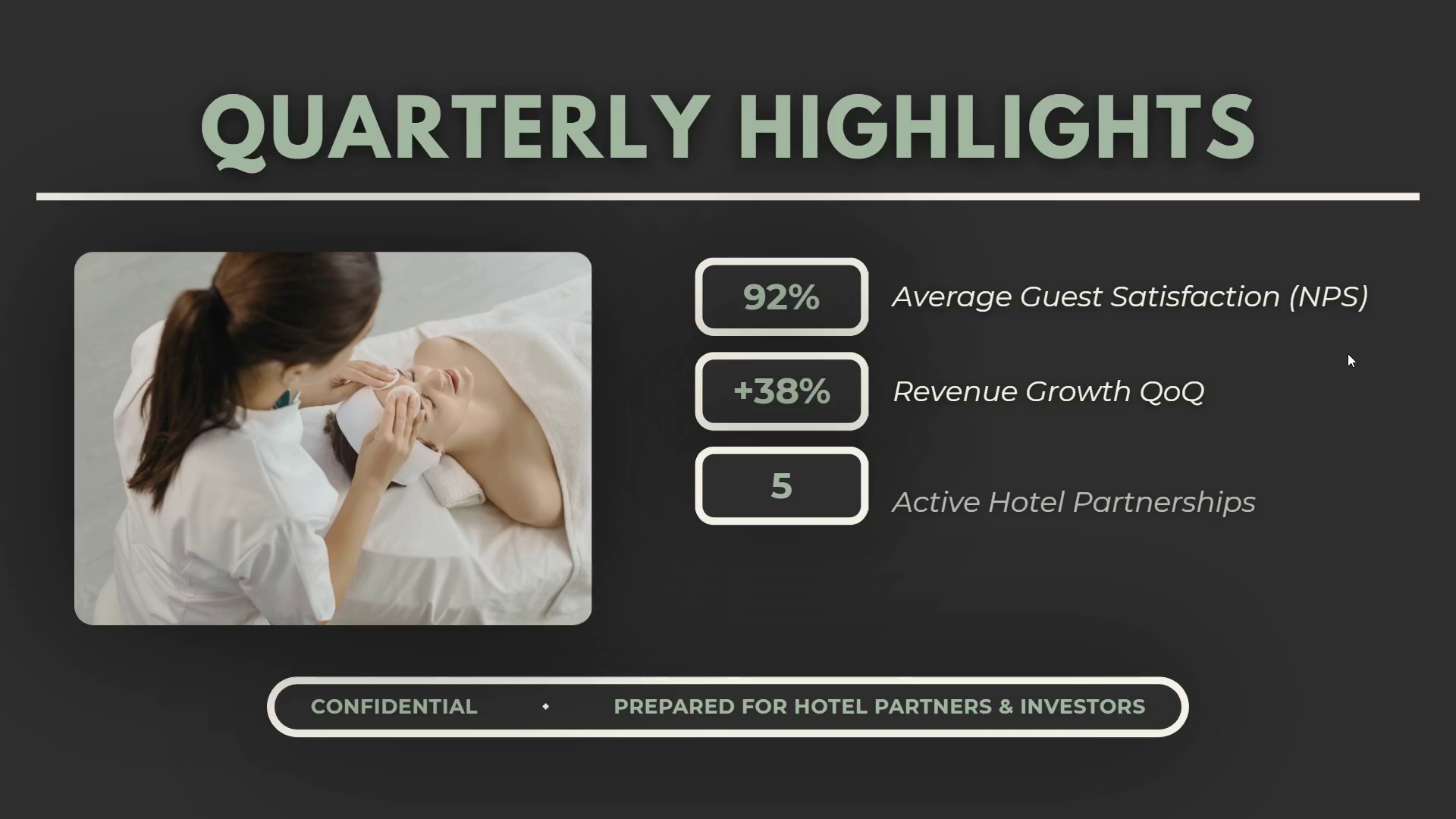 
key(ArrowRight)
 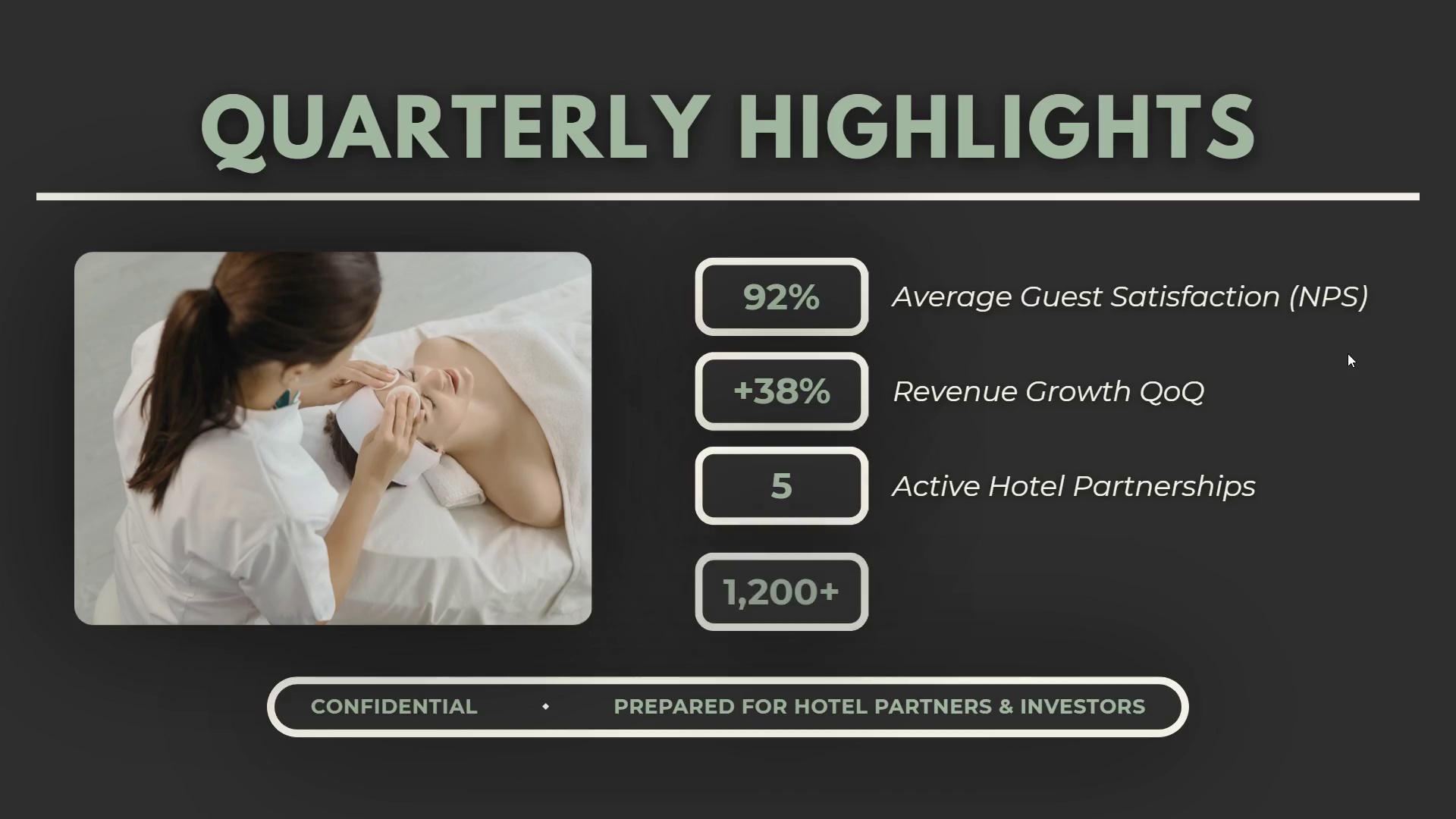 
key(ArrowRight)
 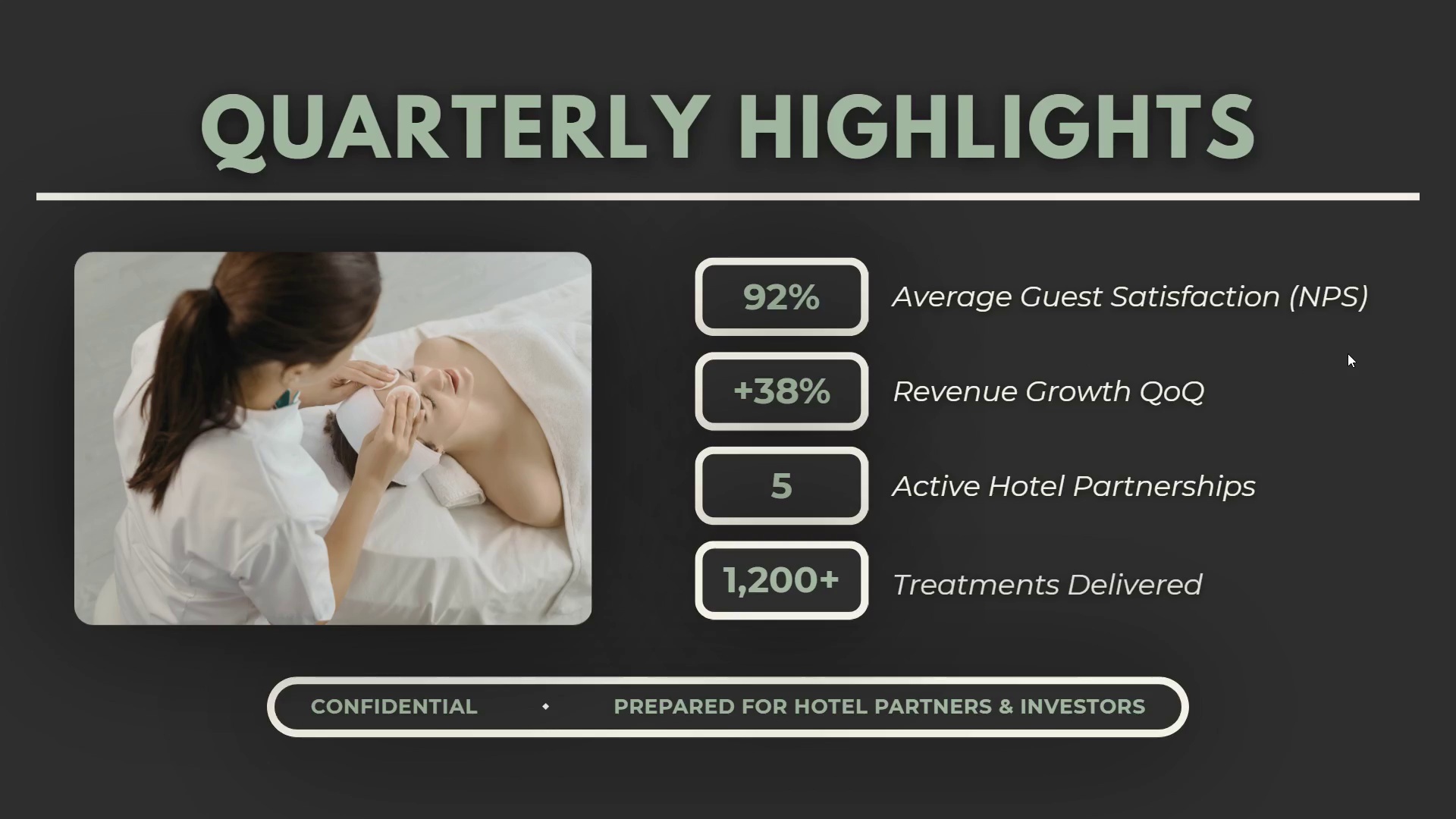 
key(ArrowRight)
 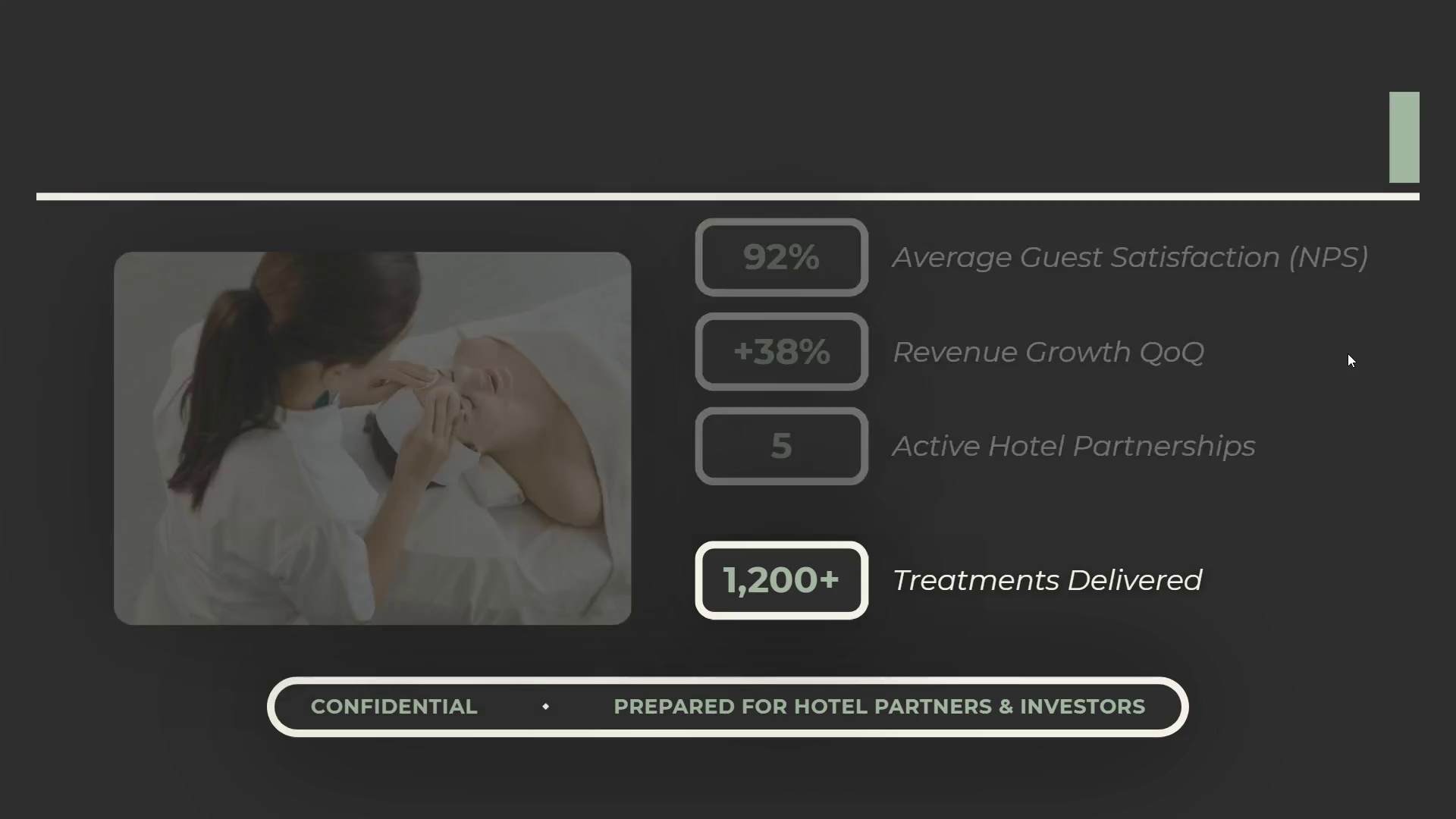 
key(ArrowRight)
 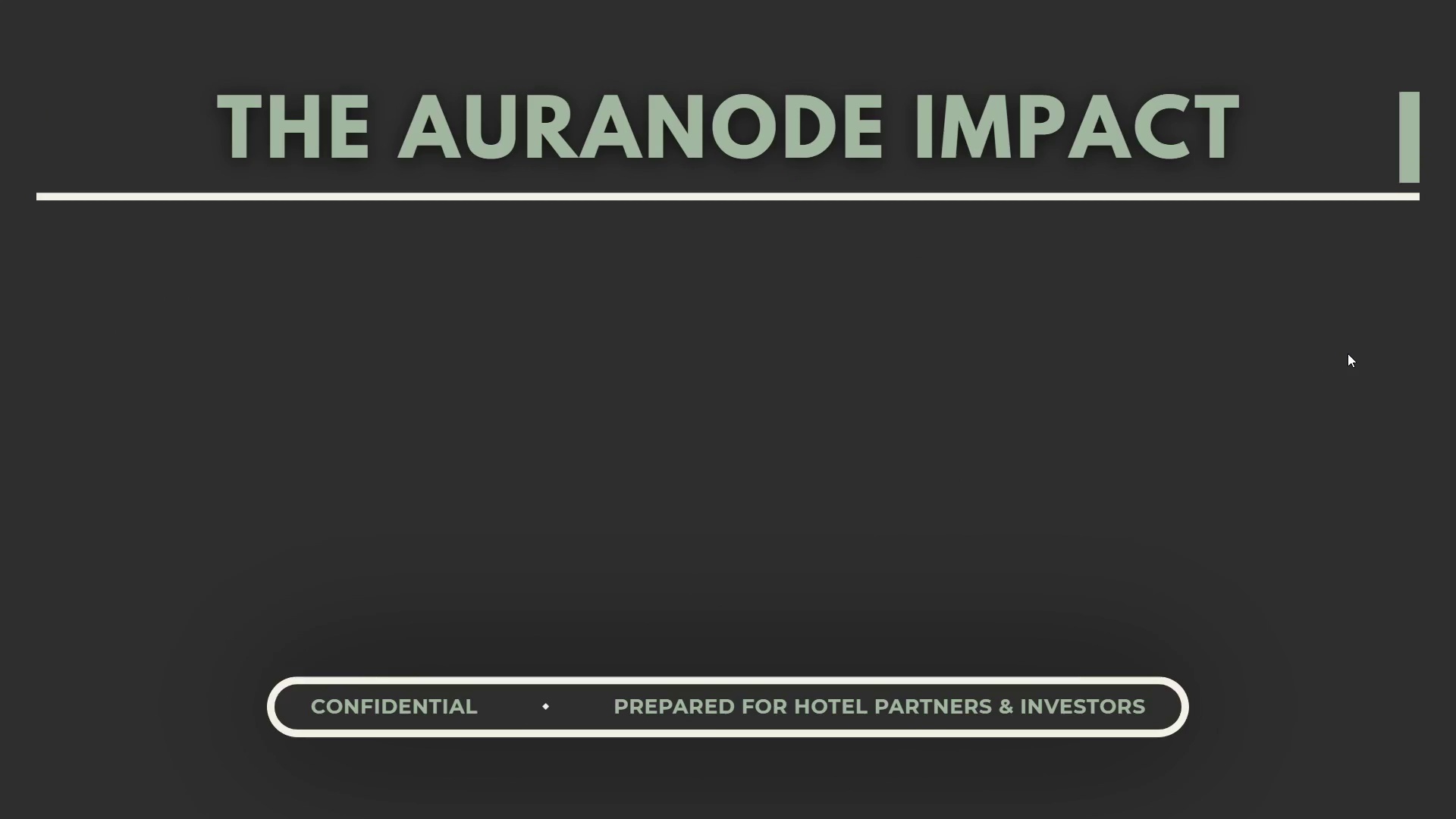 
key(ArrowRight)
 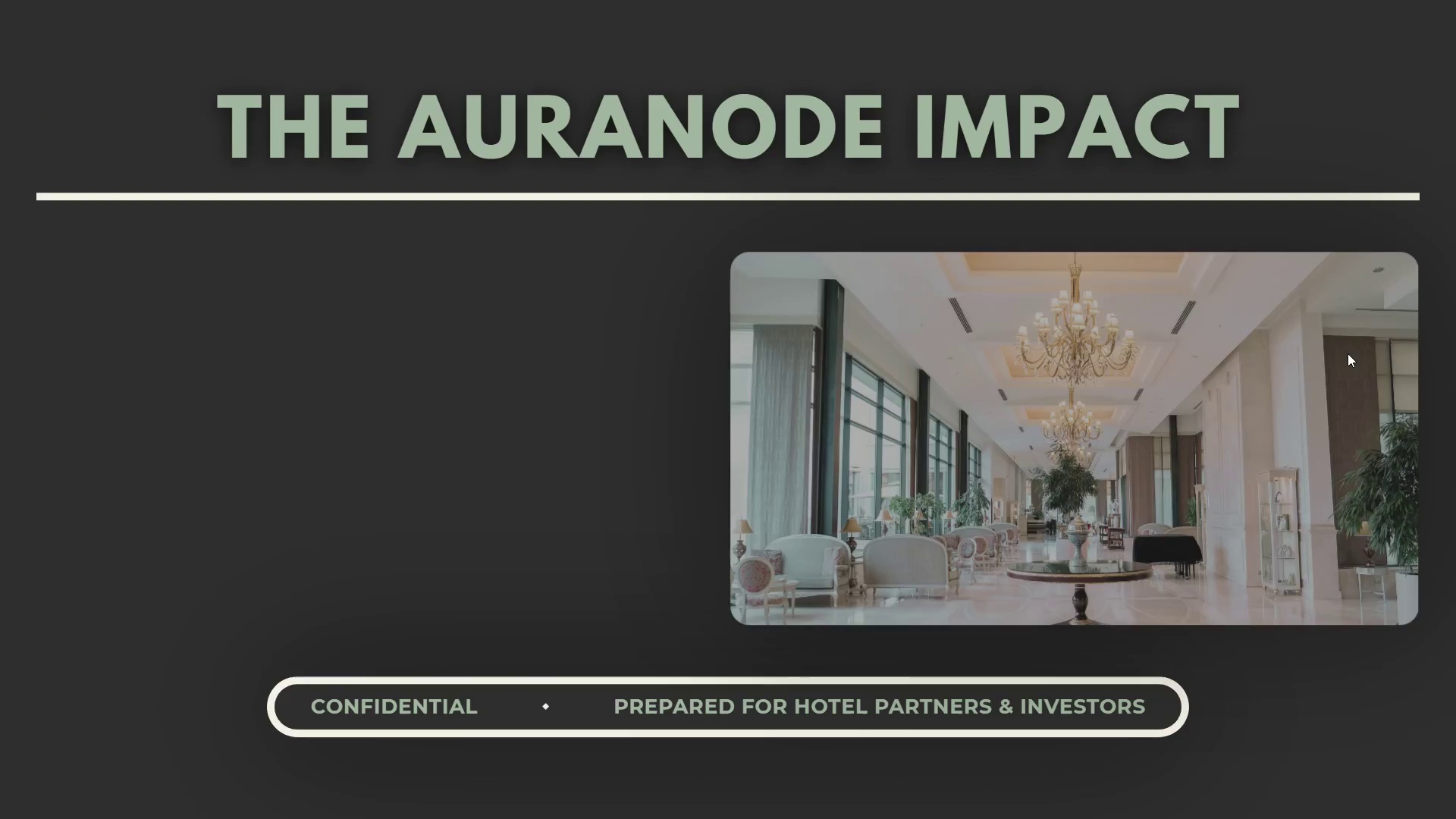 
key(ArrowRight)
 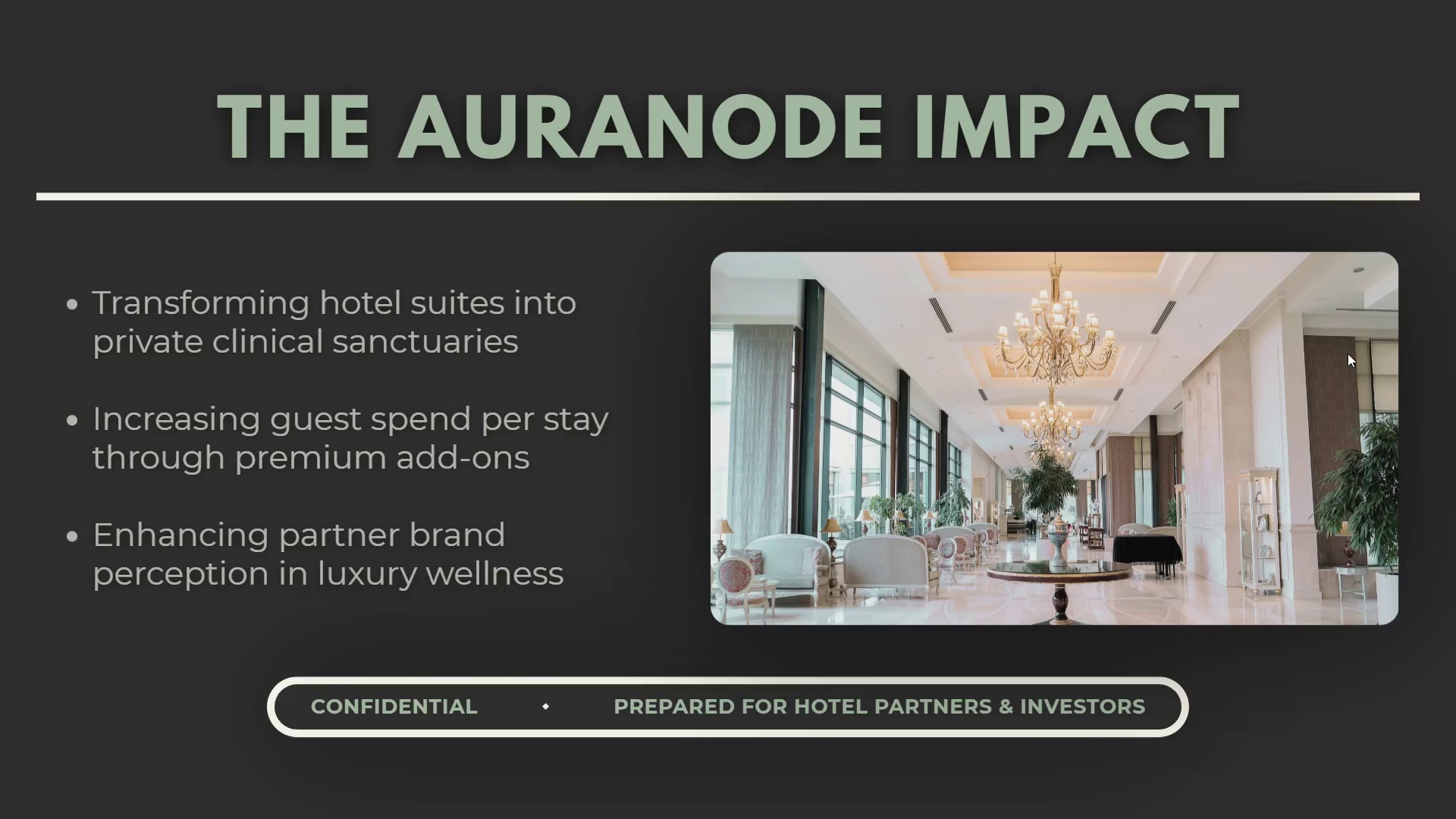 
key(ArrowRight)
 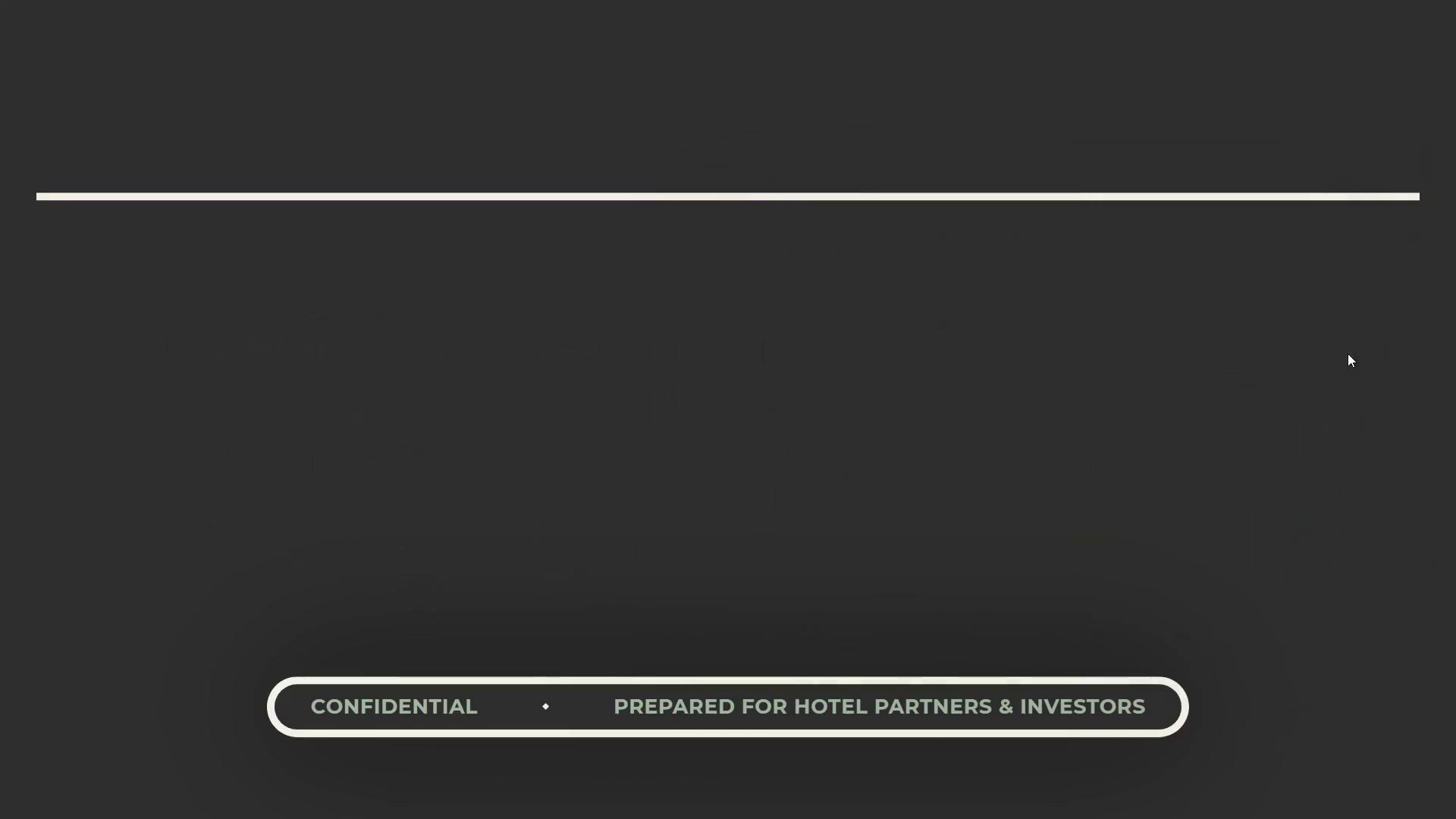 
key(ArrowRight)
 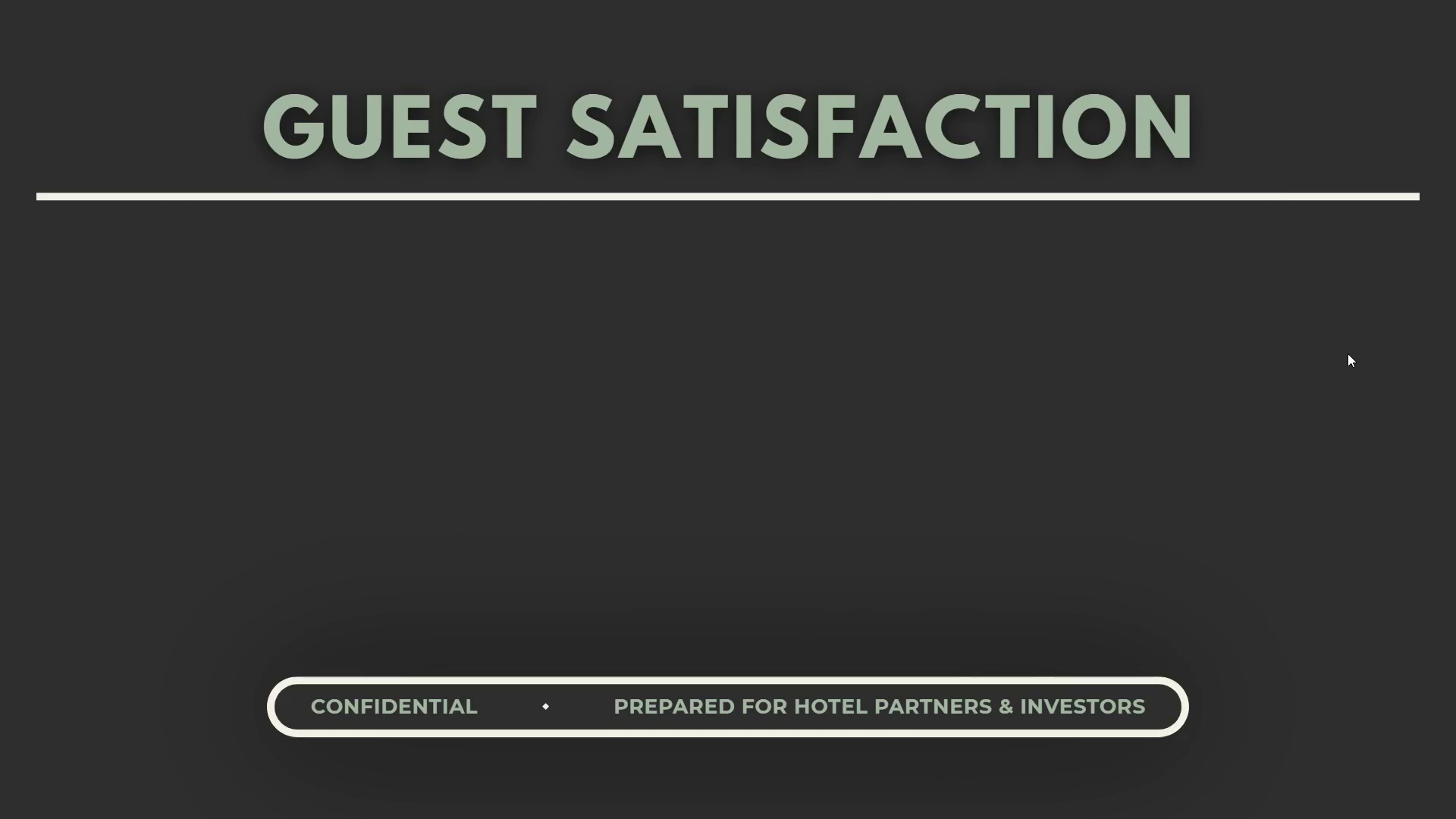 
key(ArrowRight)
 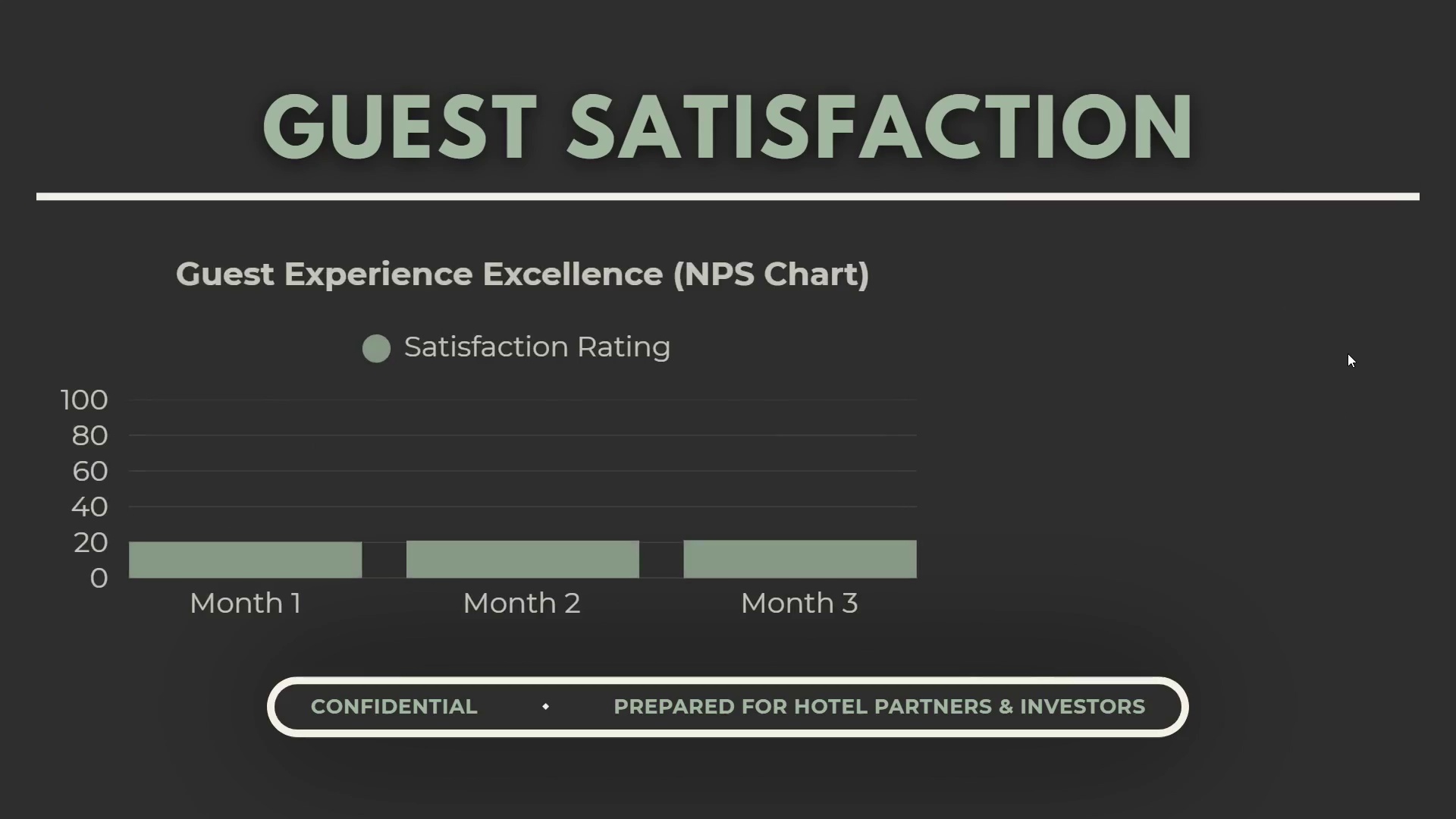 
key(Escape)
 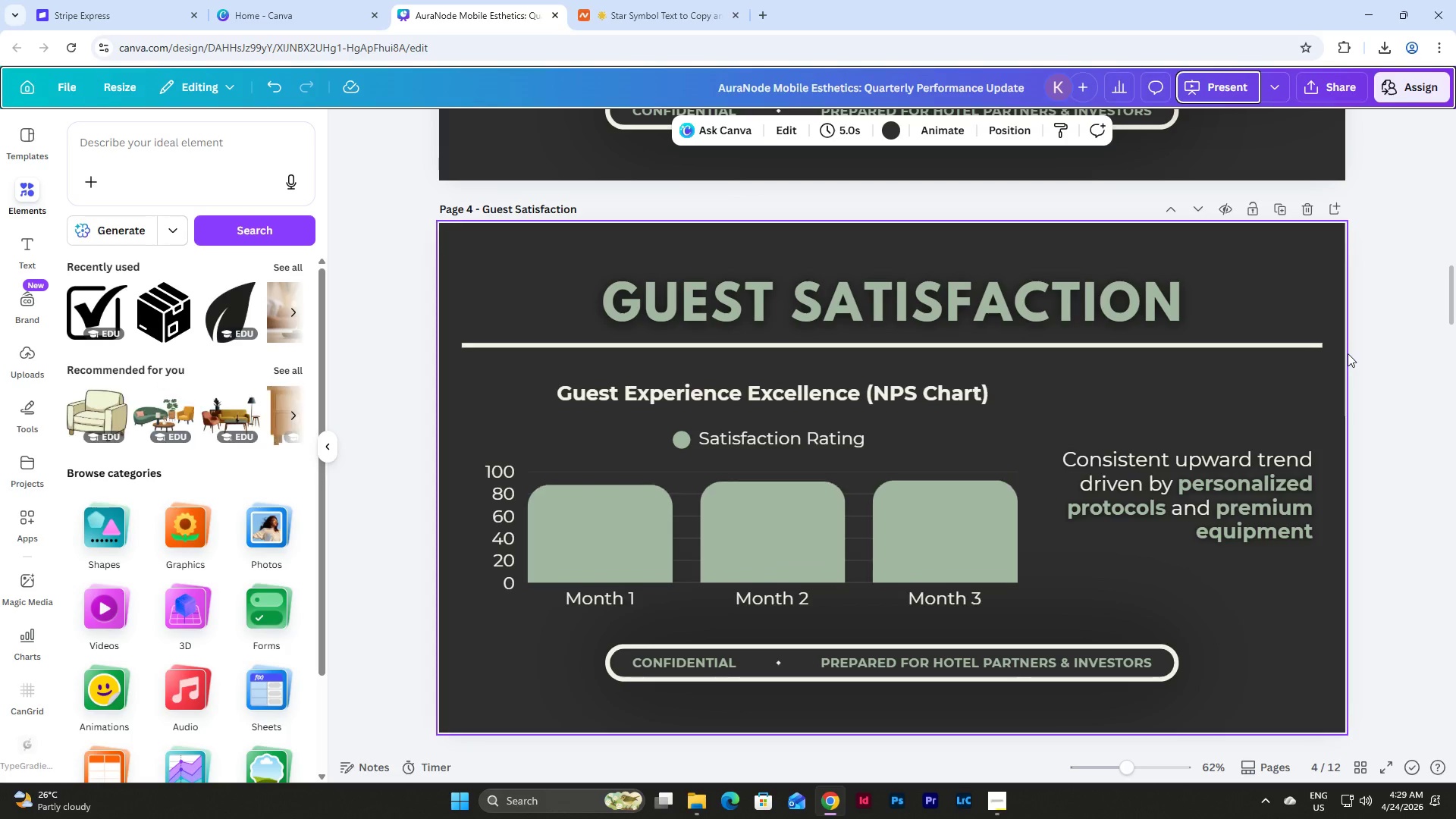 
scroll: coordinate [1398, 218], scroll_direction: up, amount: 32.0
 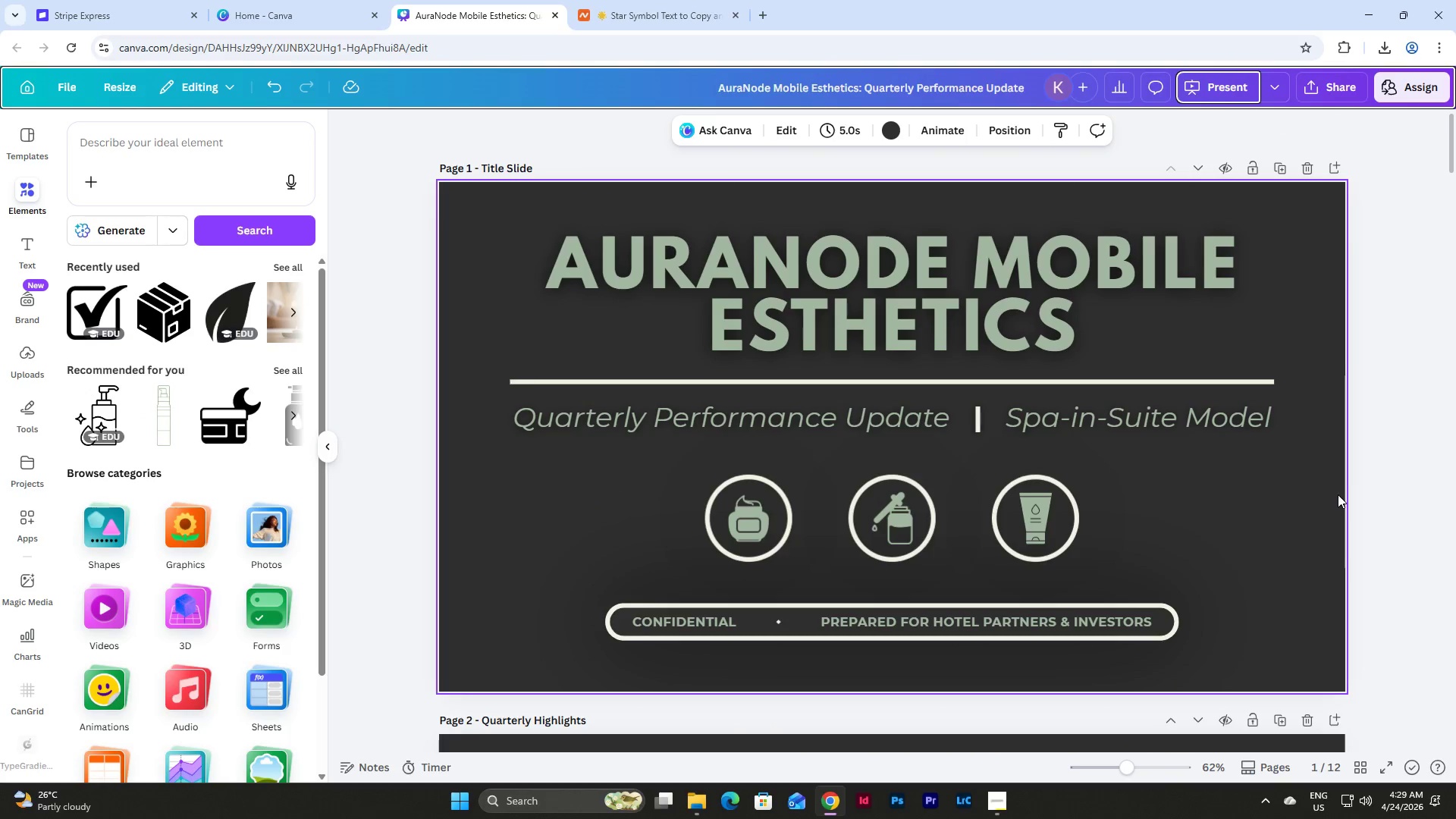 
left_click([1338, 494])
 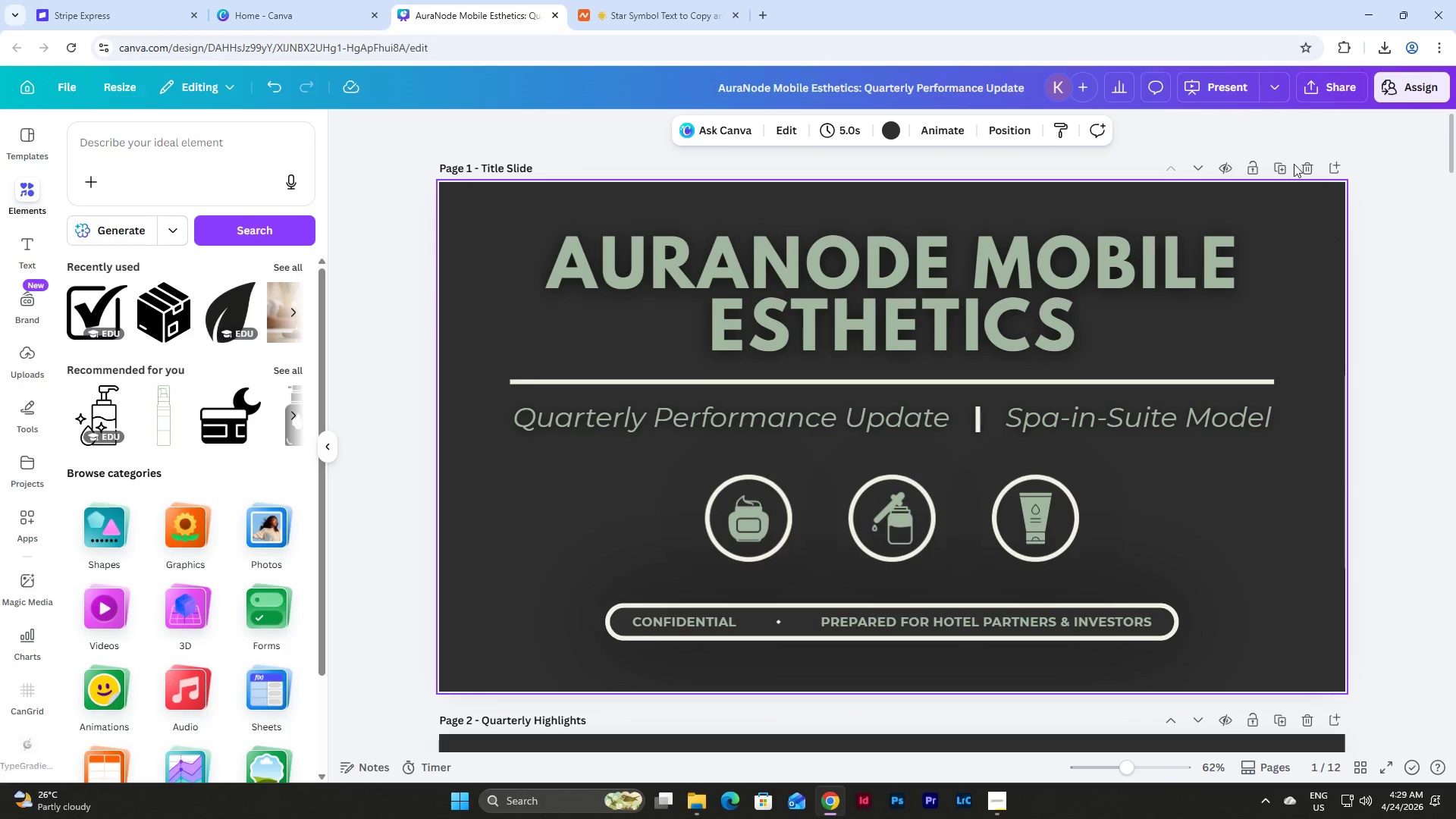 
left_click([1331, 86])
 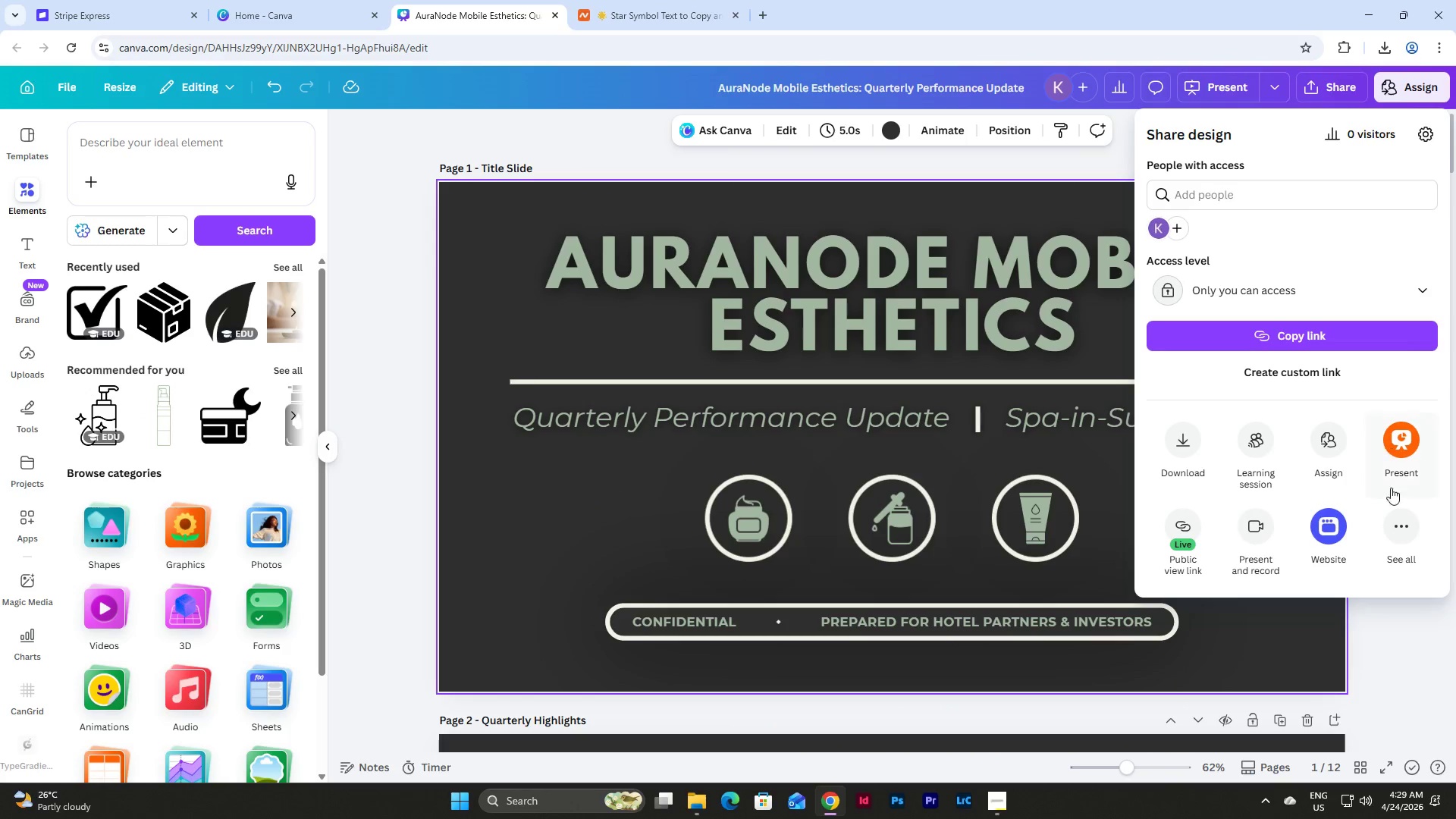 
left_click([1406, 538])
 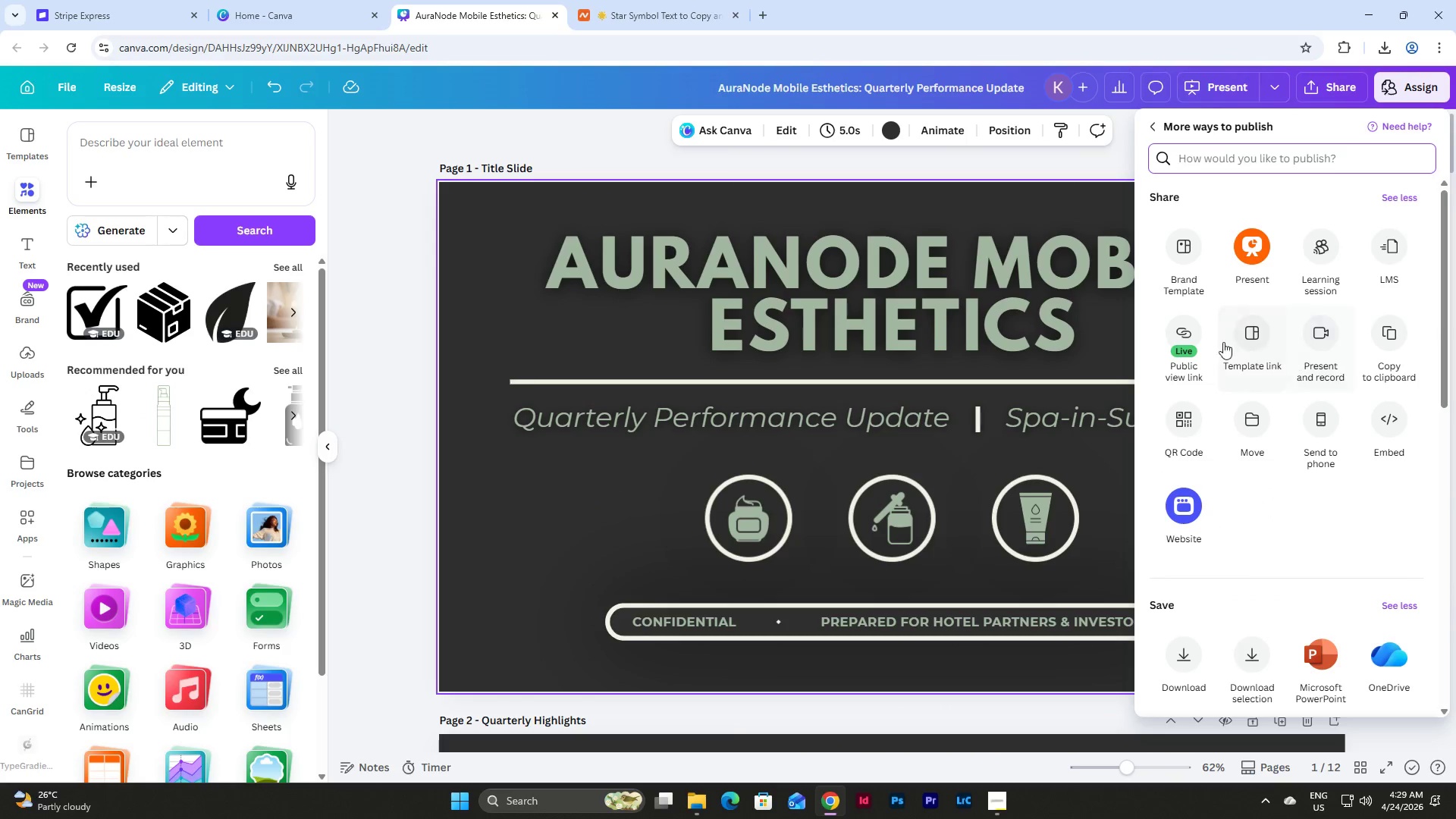 
left_click([1195, 340])
 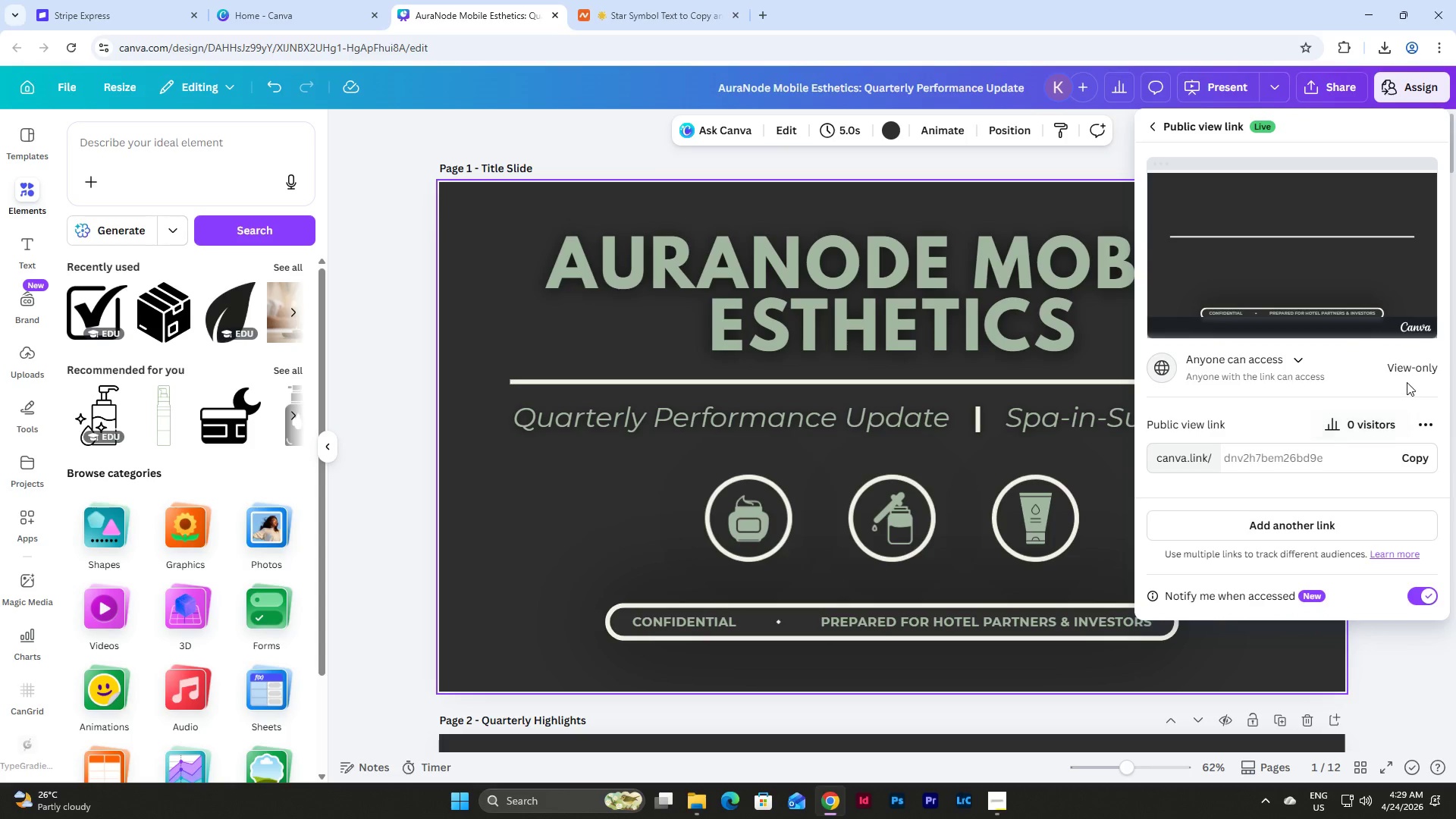 
left_click([1420, 456])
 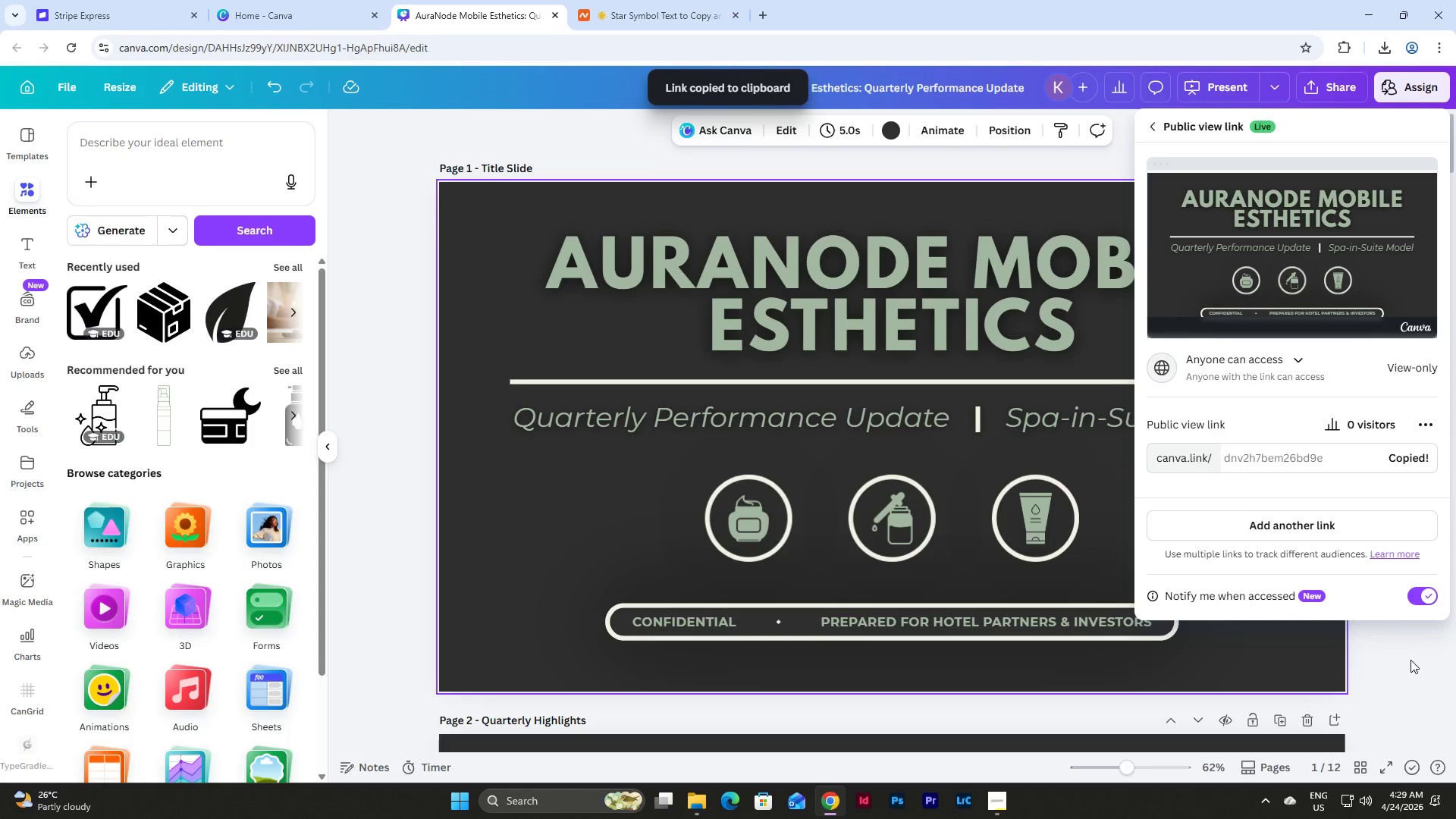 
left_click([1425, 596])
 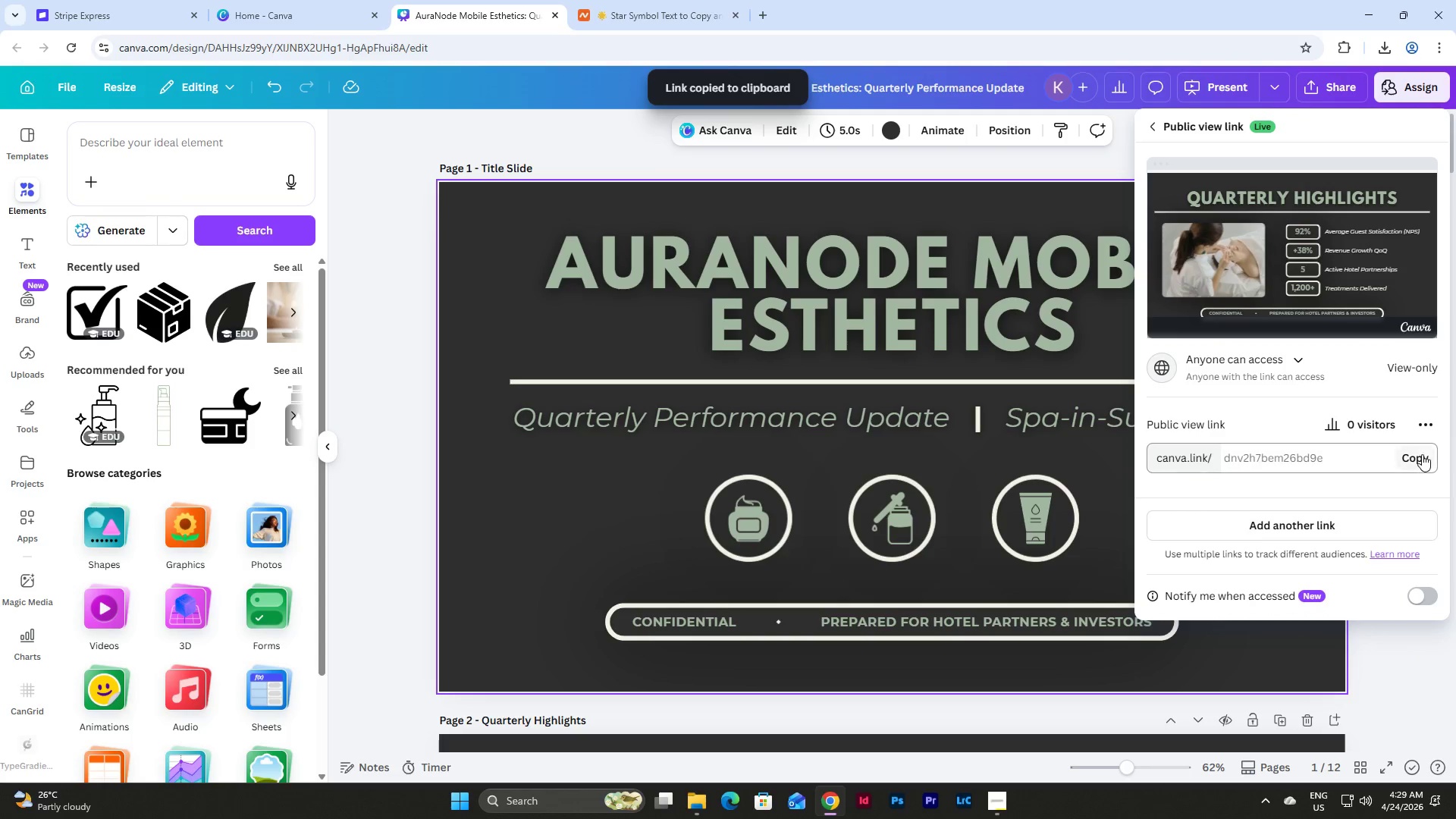 